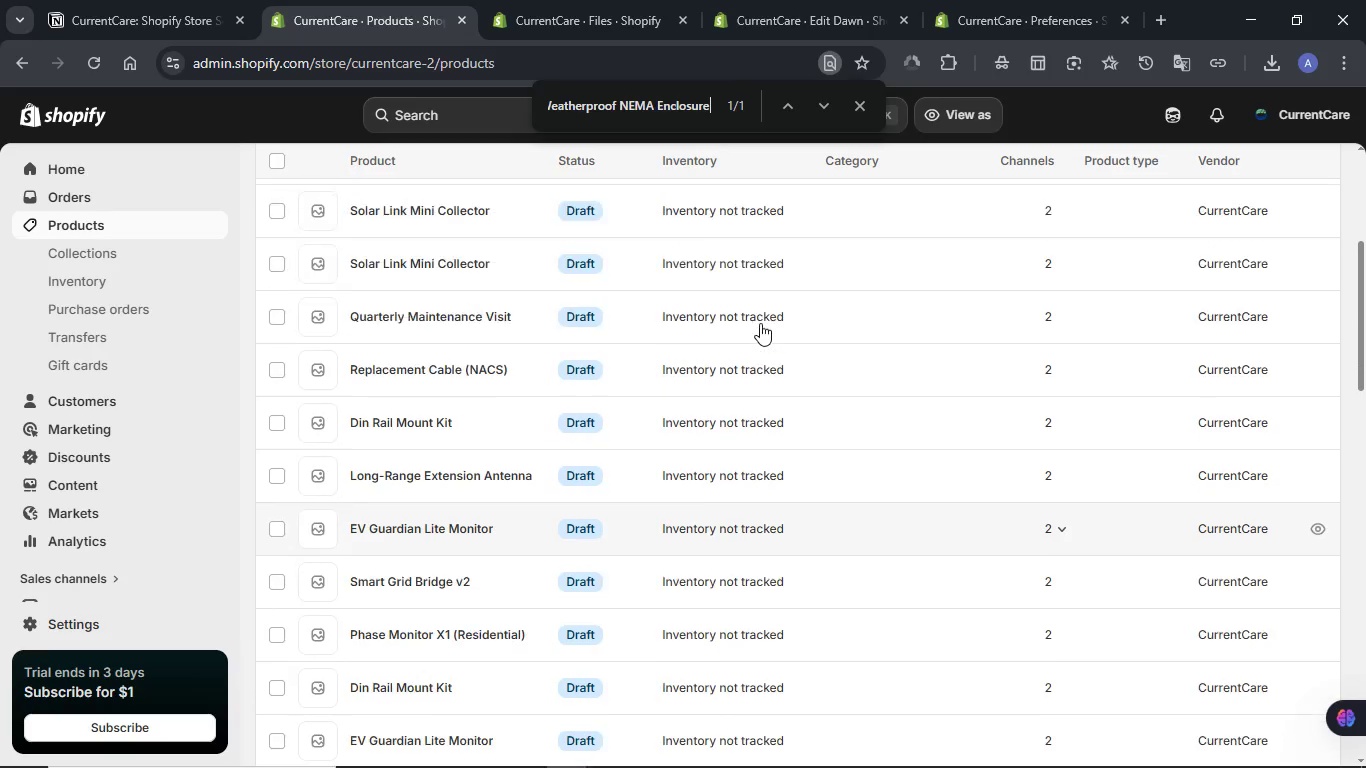 
scroll: coordinate [760, 323], scroll_direction: down, amount: 14.0
 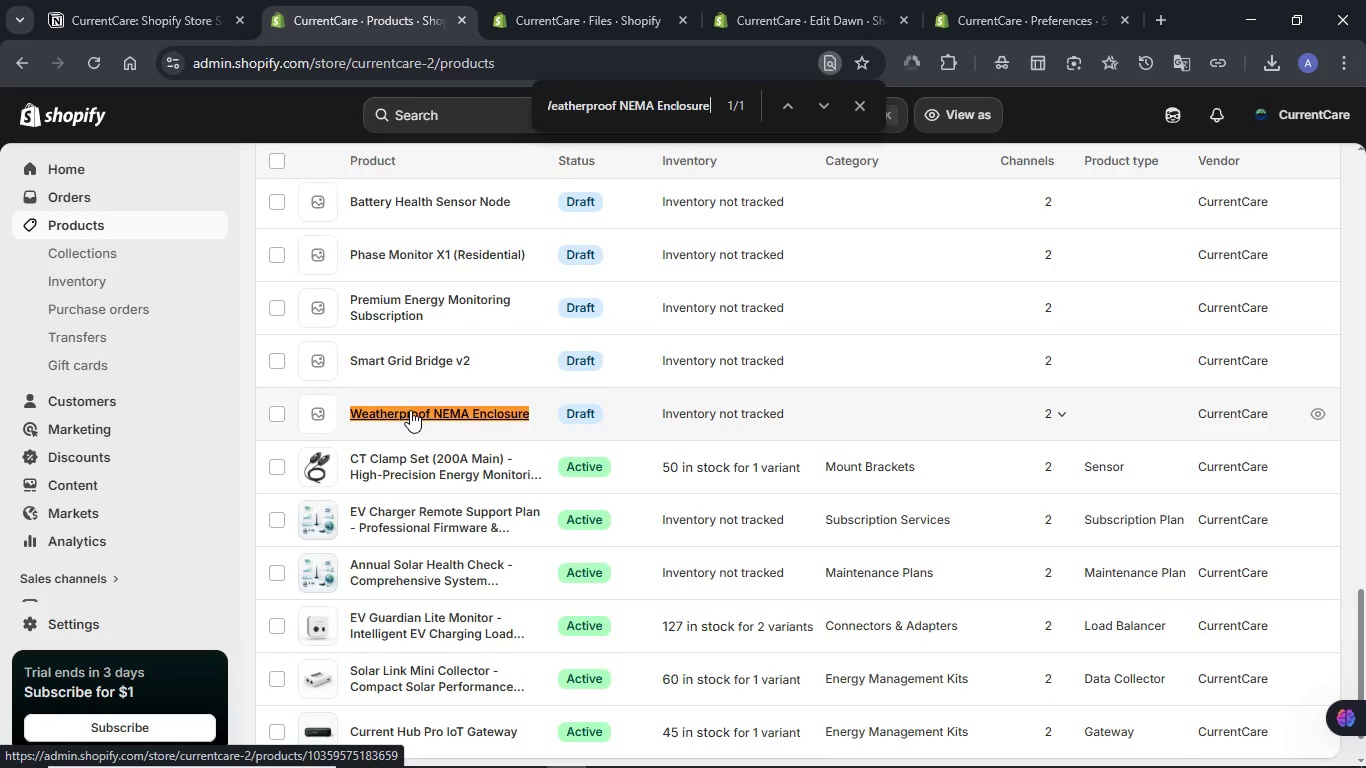 
left_click([410, 410])
 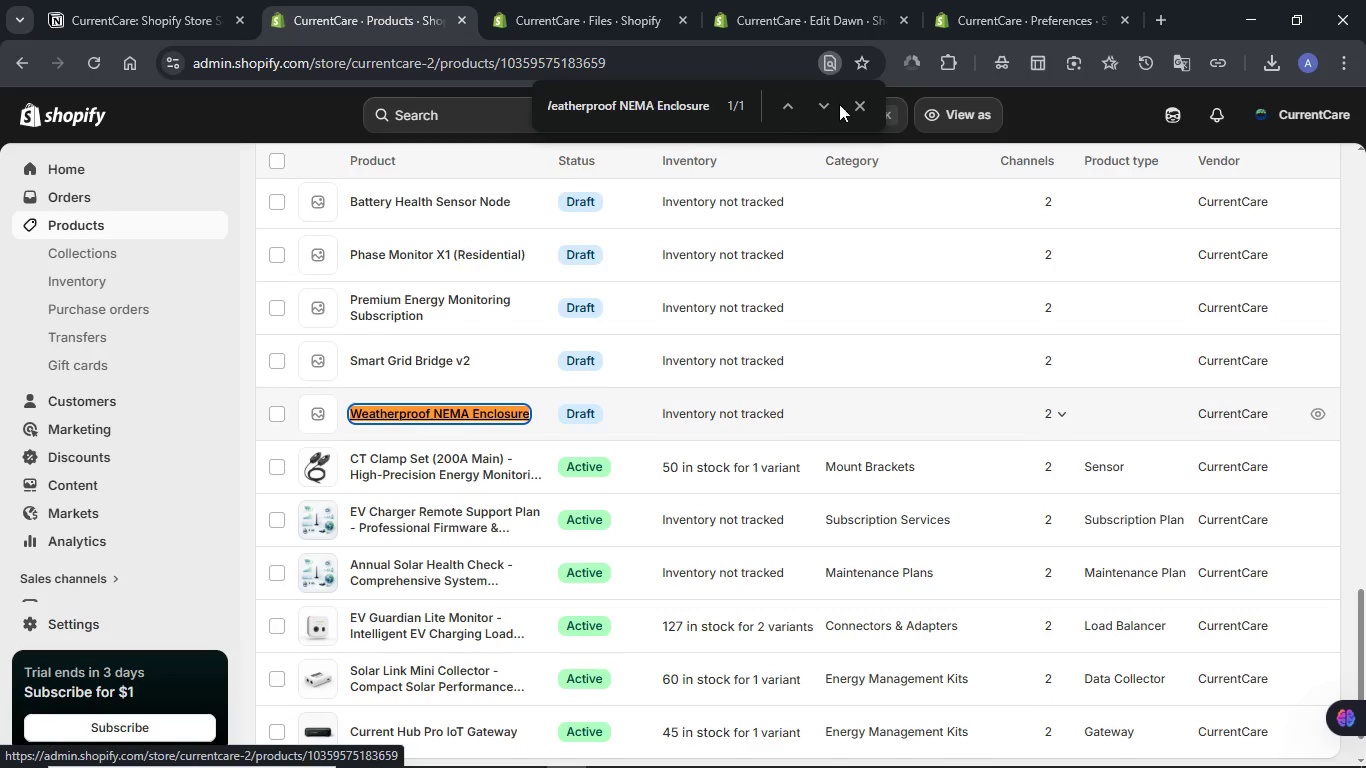 
wait(5.14)
 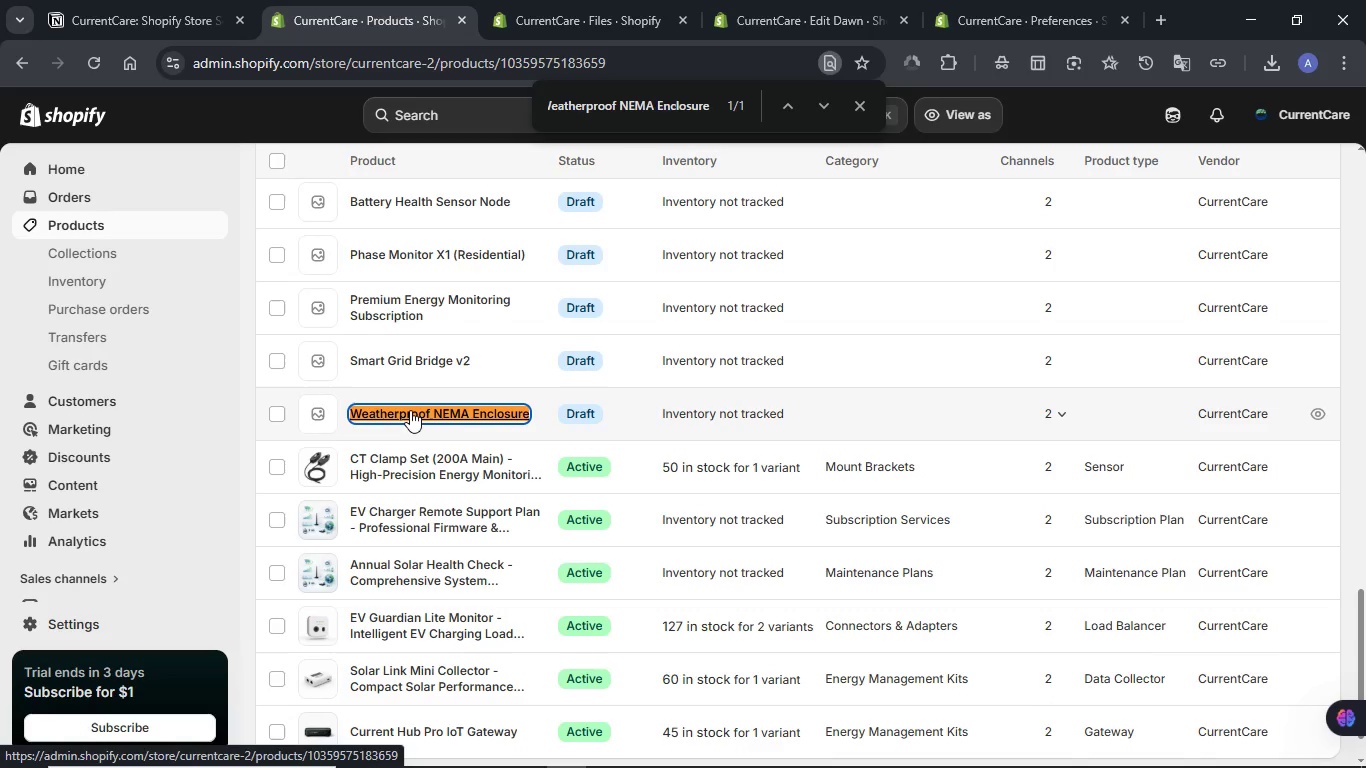 
left_click([865, 108])
 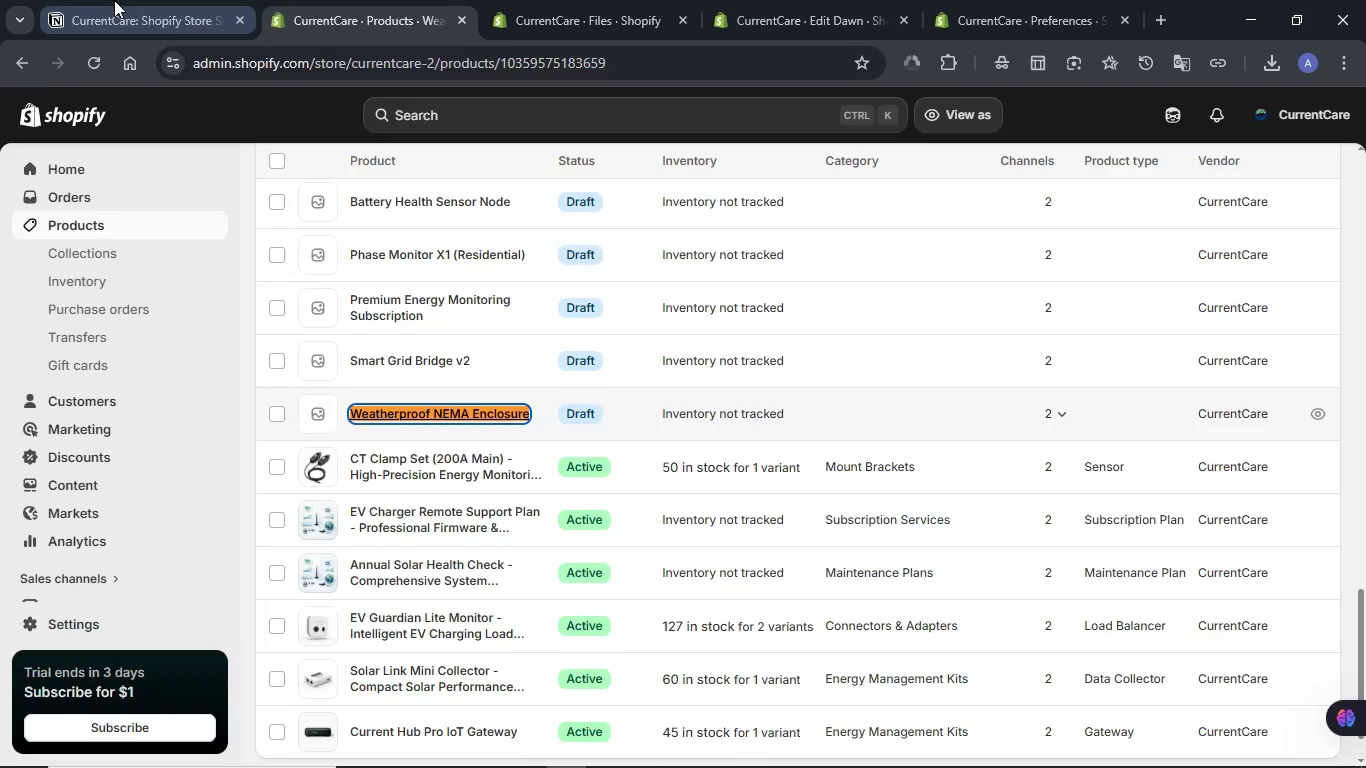 
left_click([114, 0])
 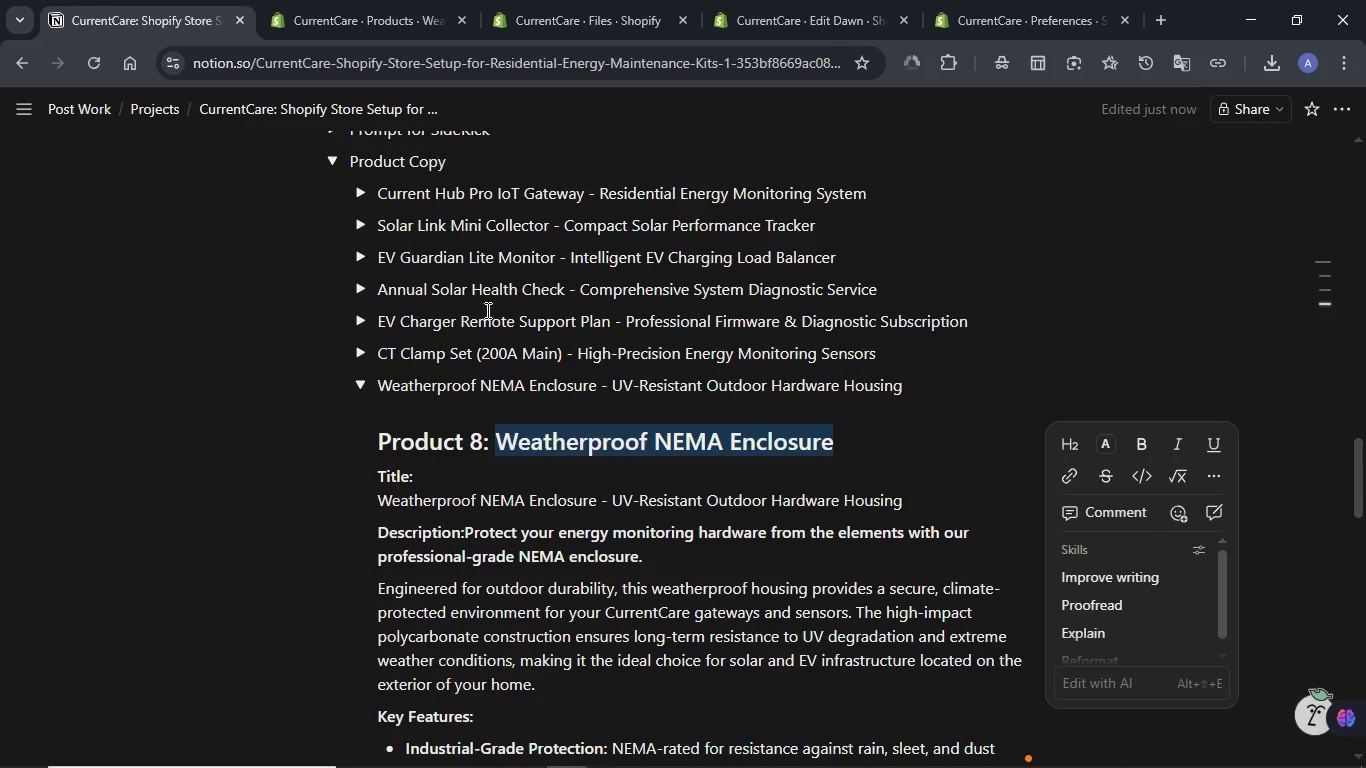 
scroll: coordinate [486, 310], scroll_direction: down, amount: 1.0
 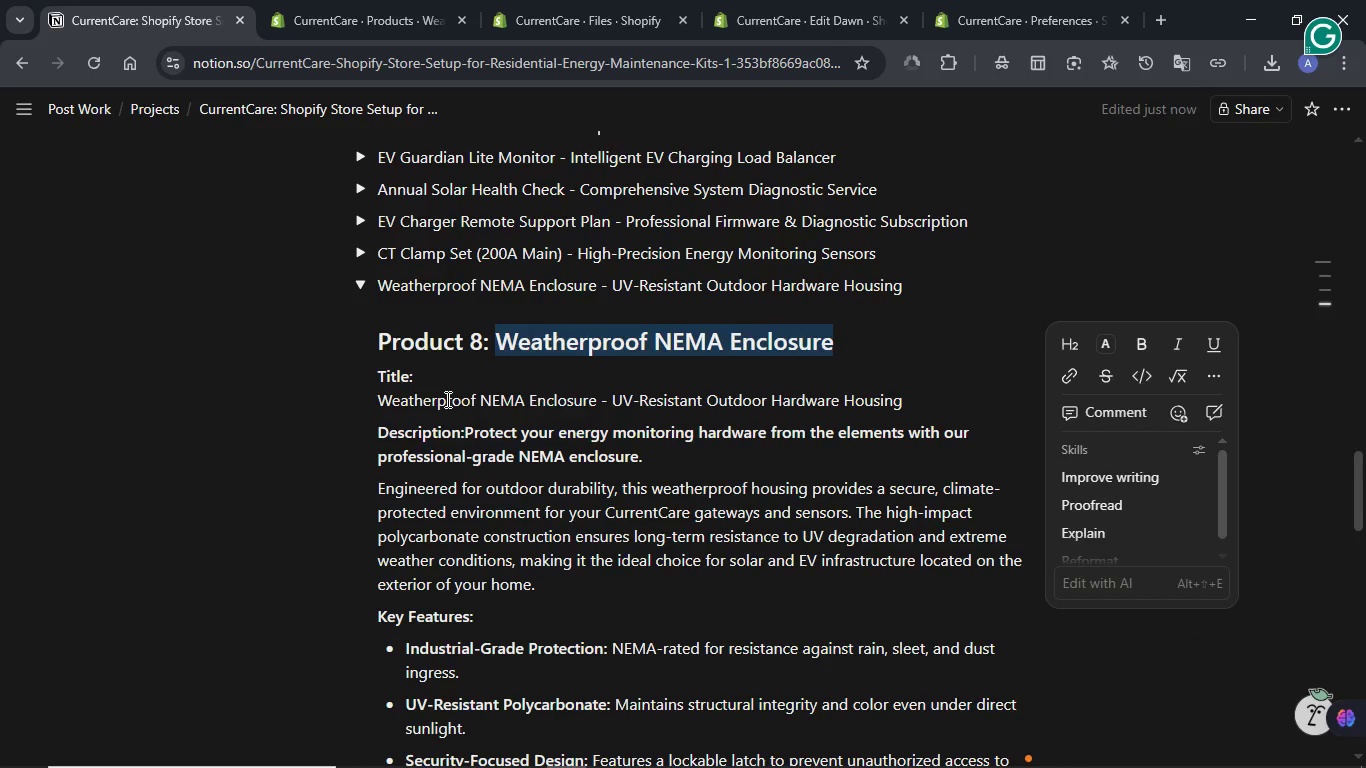 
double_click([446, 399])
 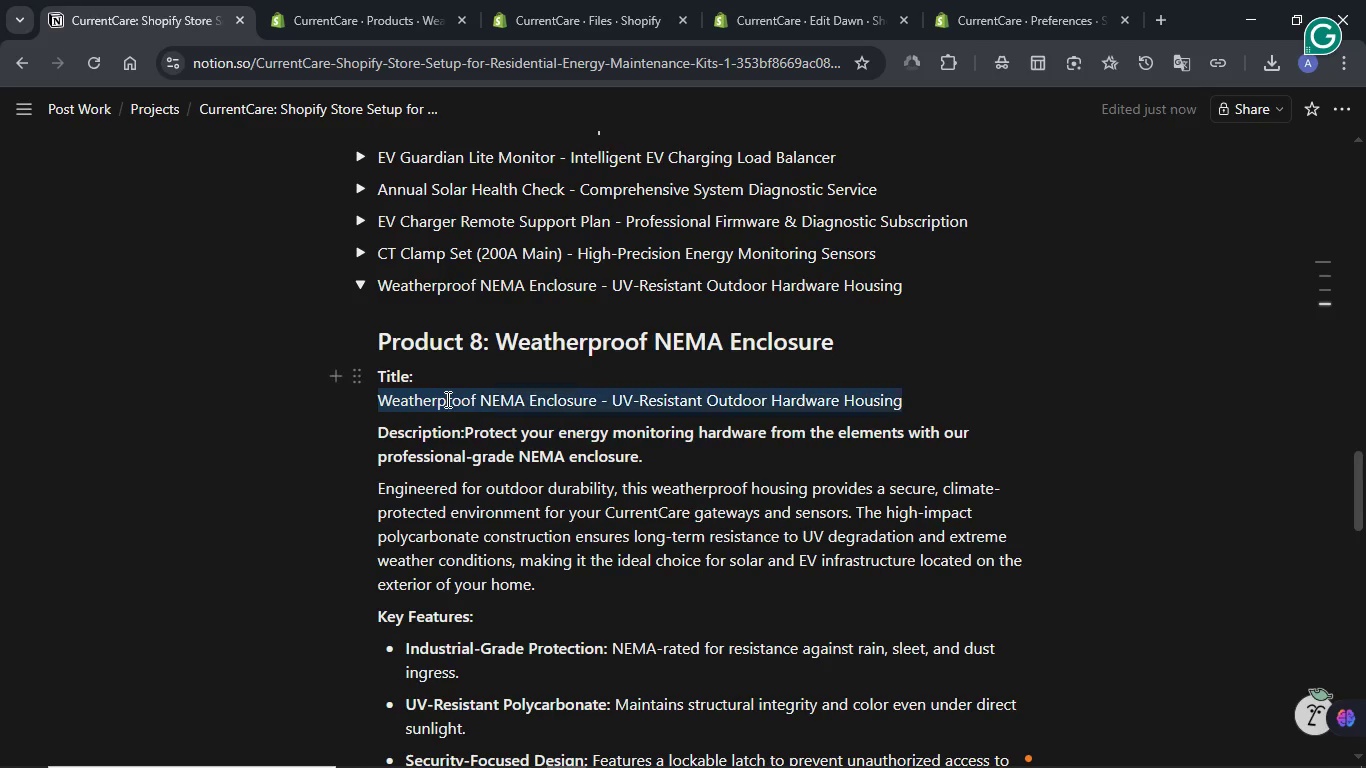 
triple_click([446, 399])
 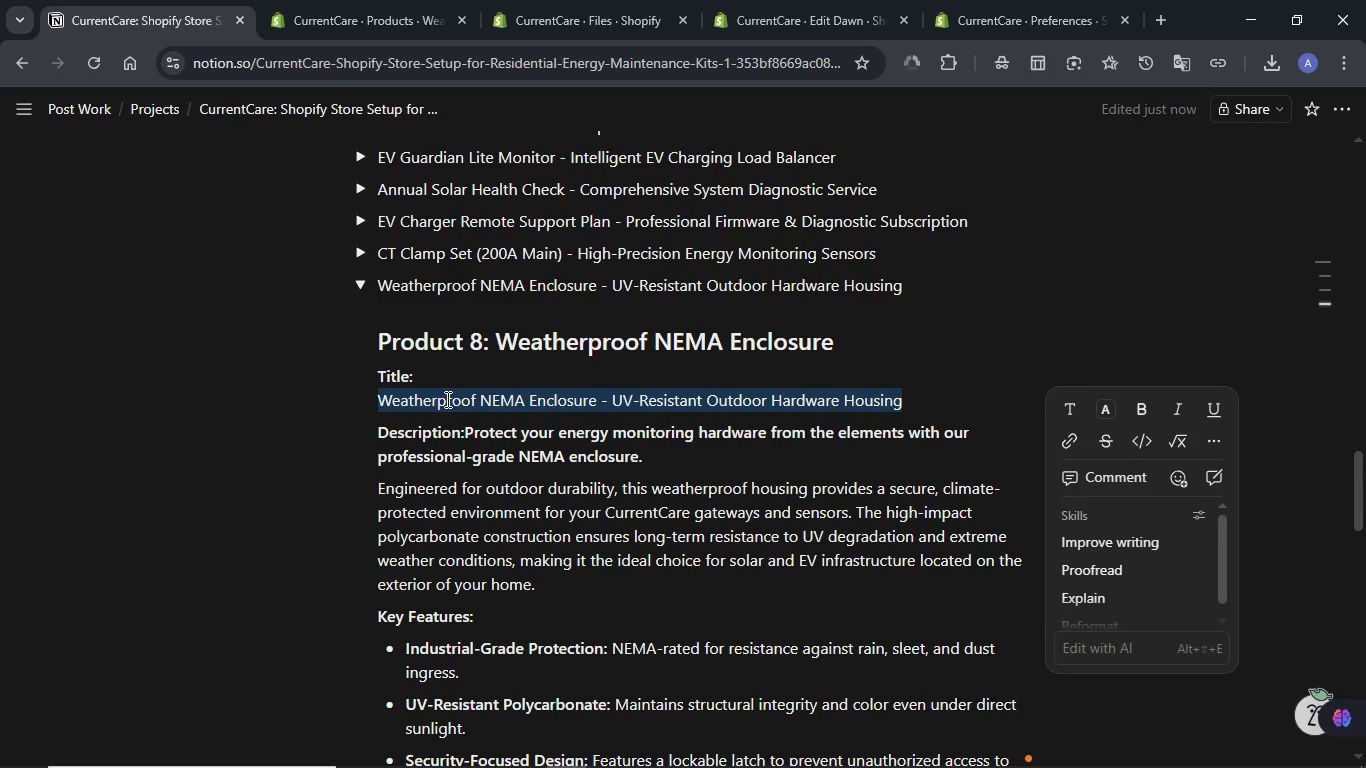 
key(Control+C)
 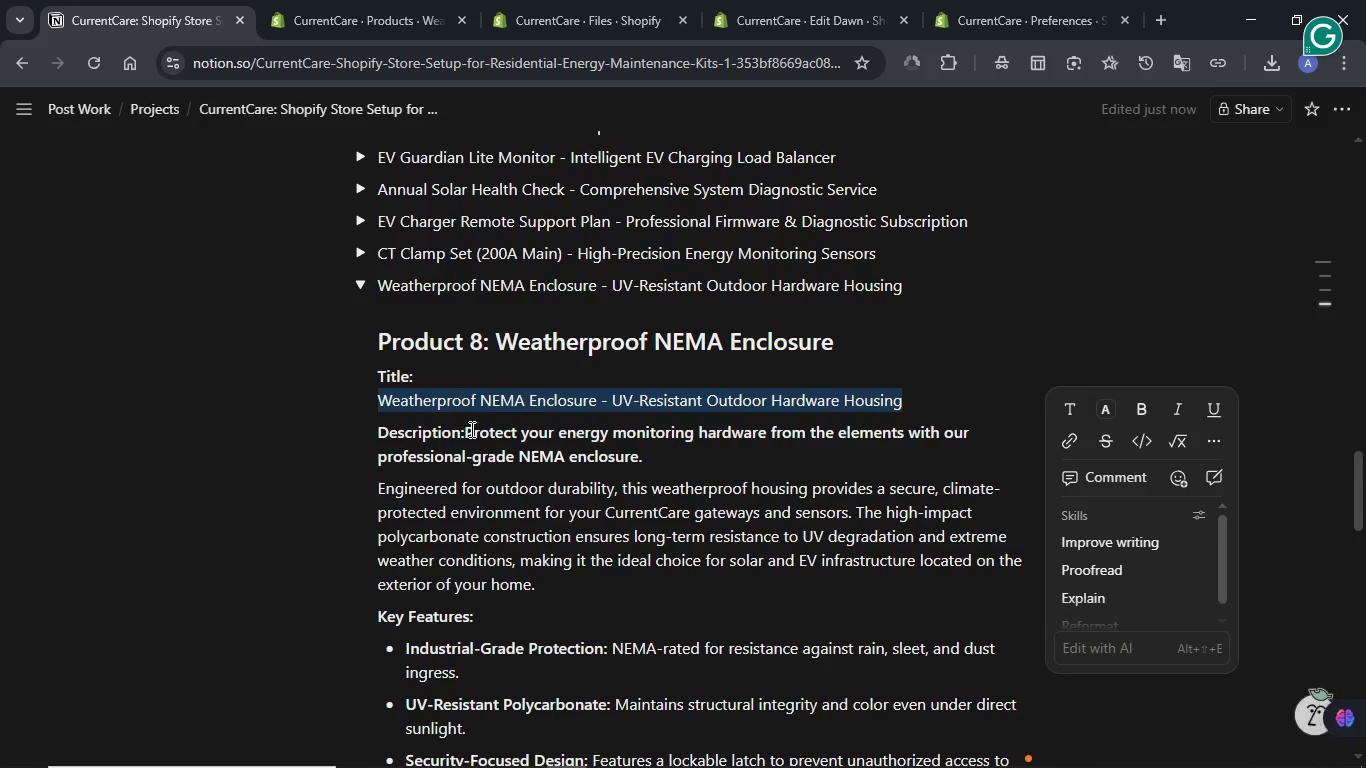 
left_click([470, 429])
 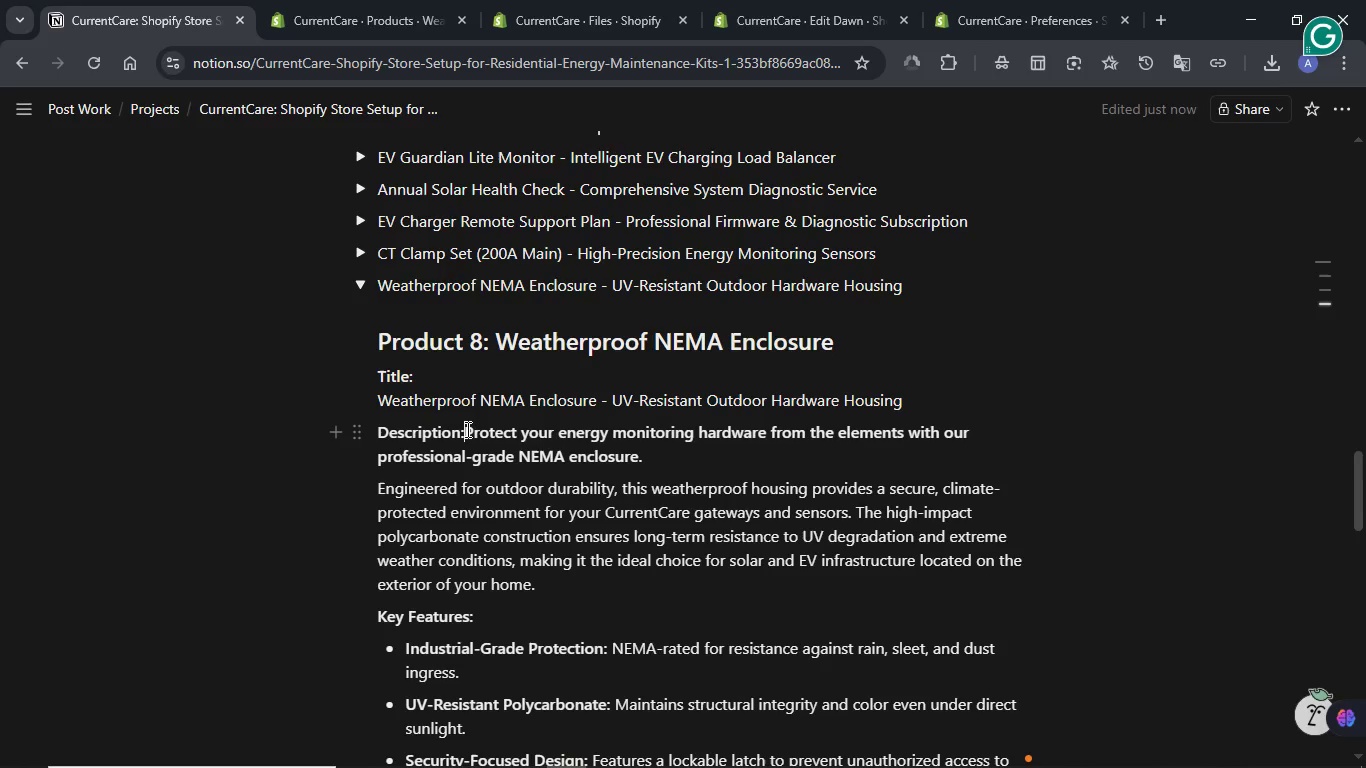 
left_click([466, 429])
 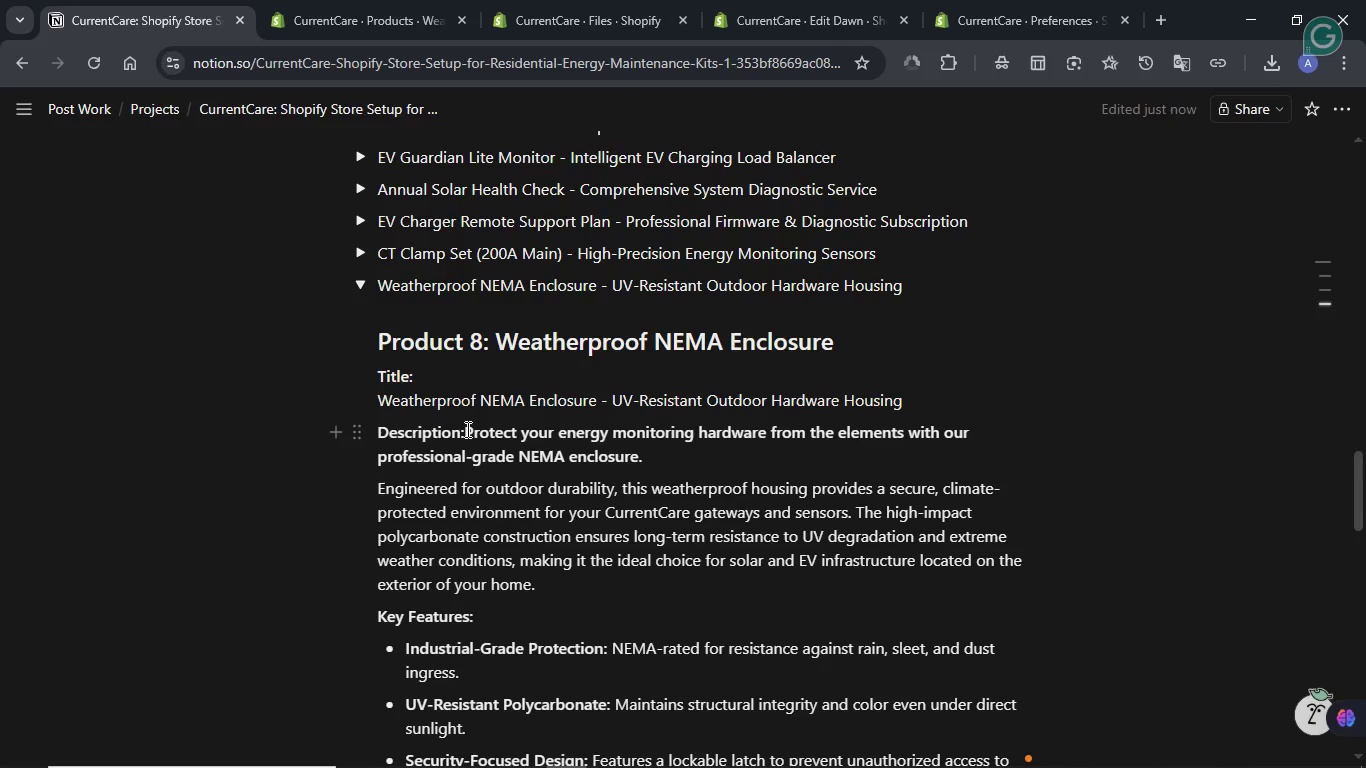 
key(Enter)
 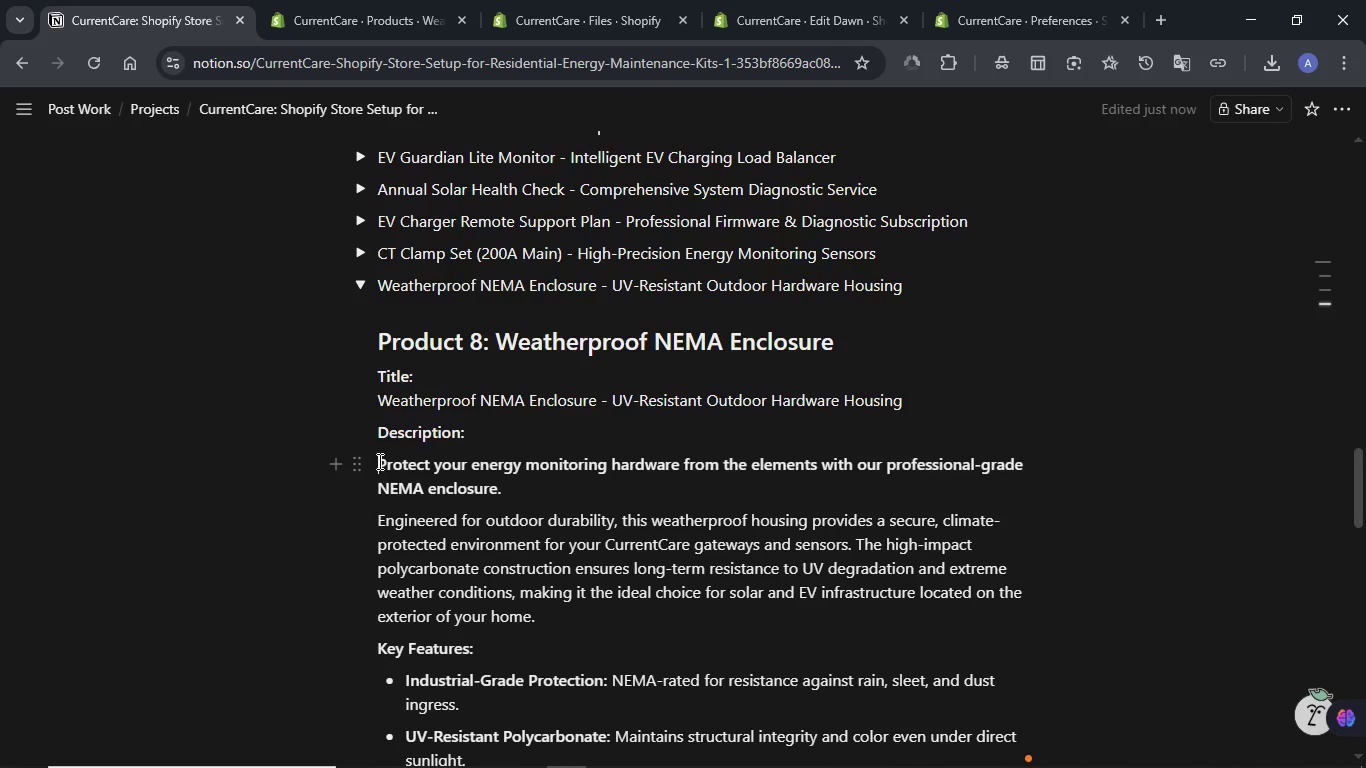 
left_click_drag(start_coordinate=[378, 461], to_coordinate=[592, 463])
 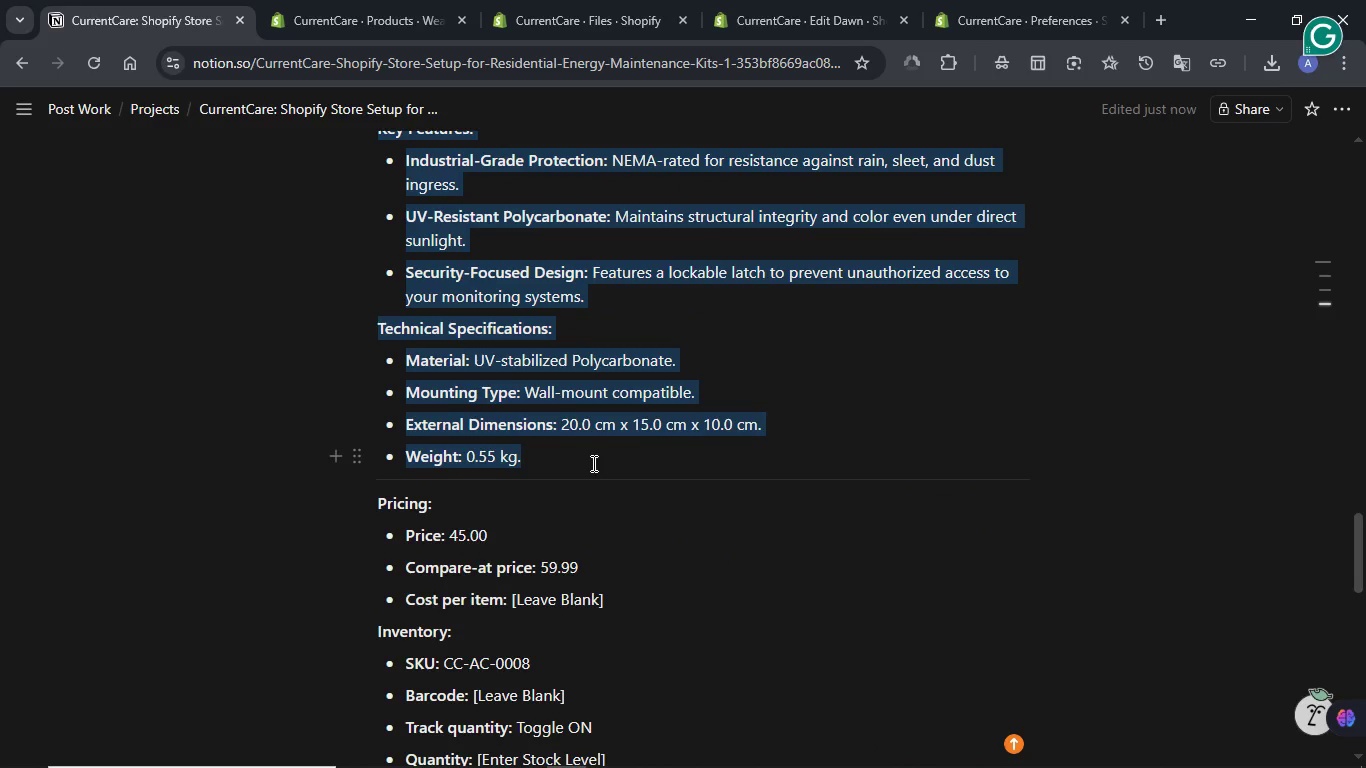 
key(Control+C)
 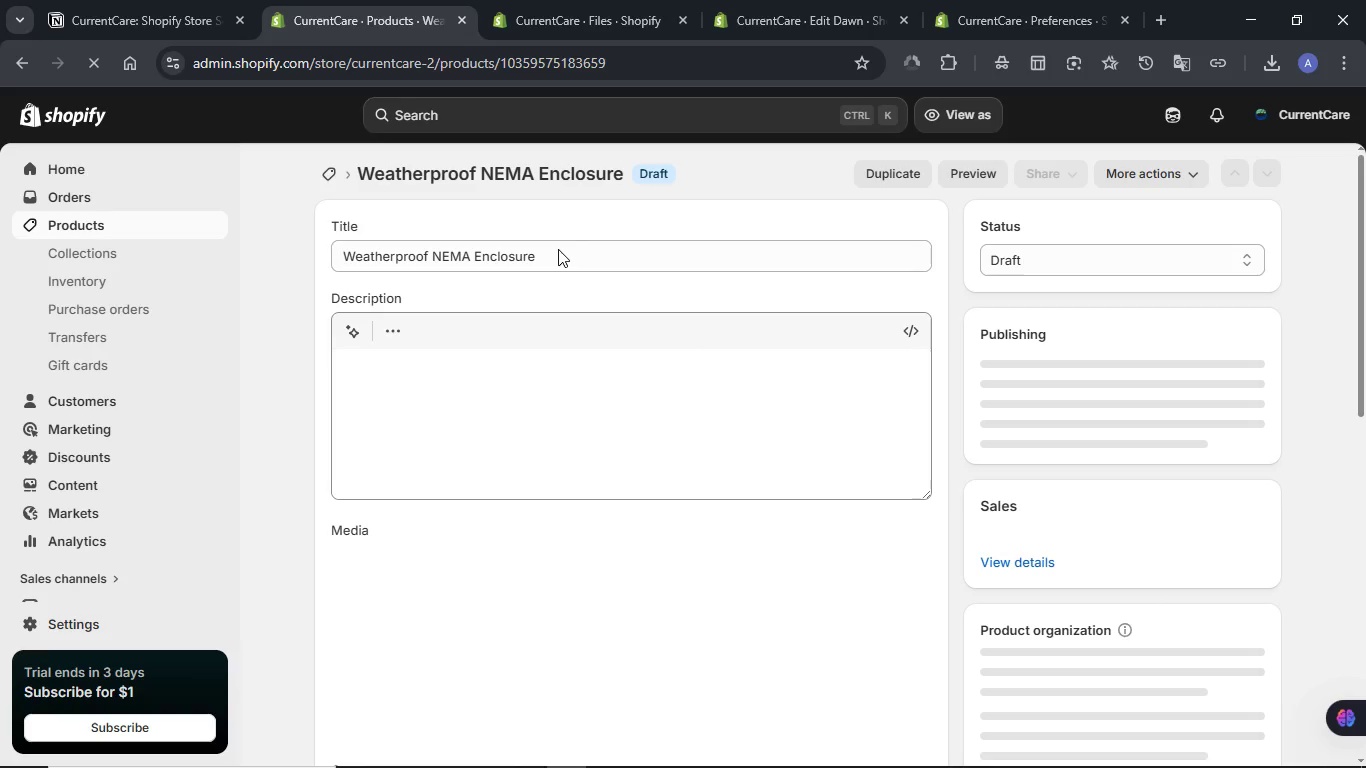 
left_click([557, 256])
 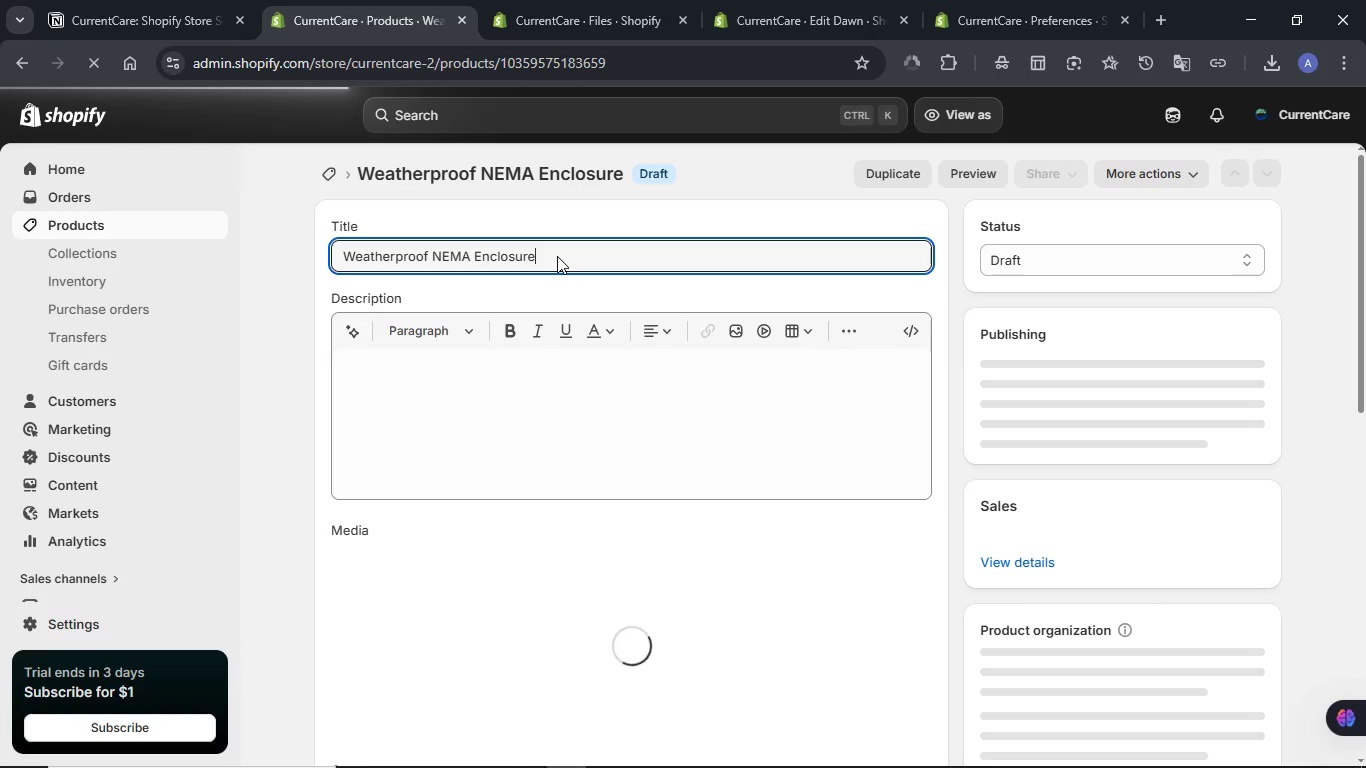 
wait(6.83)
 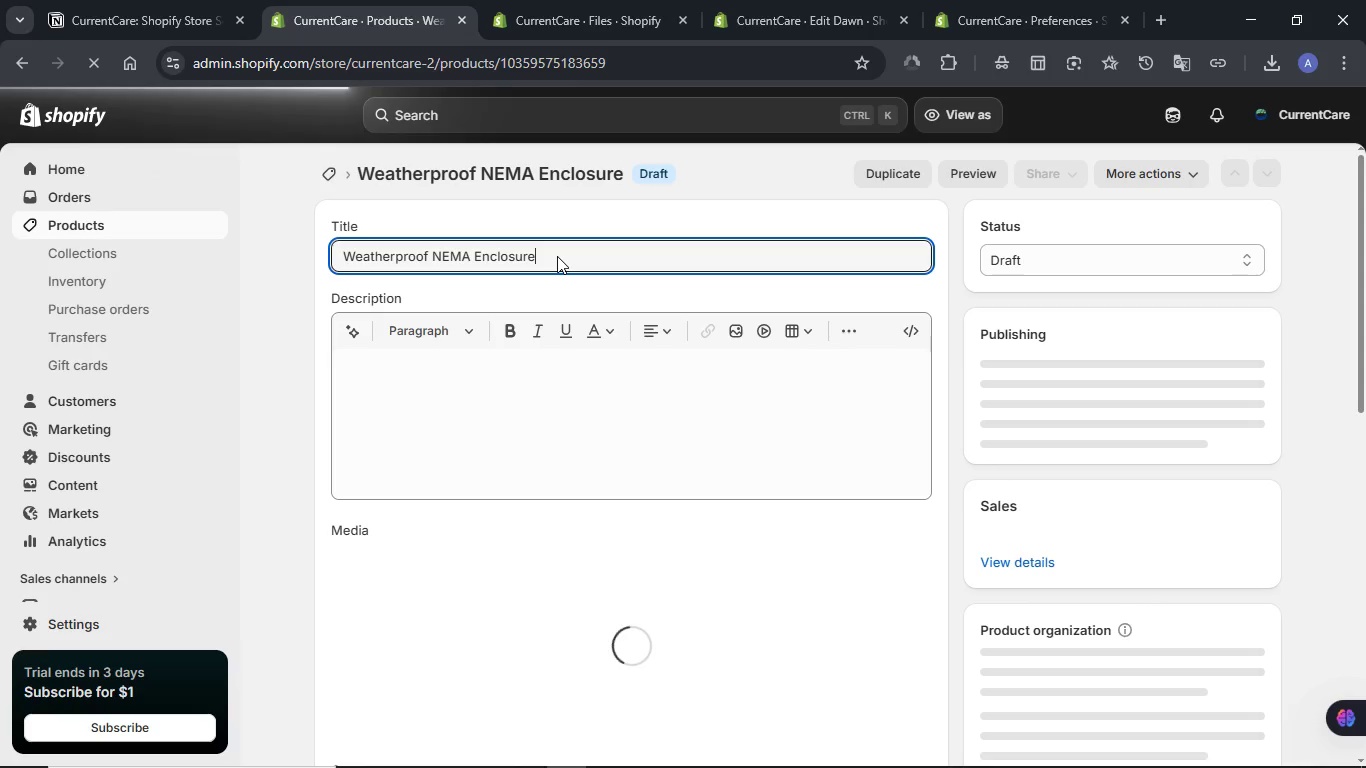 
left_click([557, 256])
 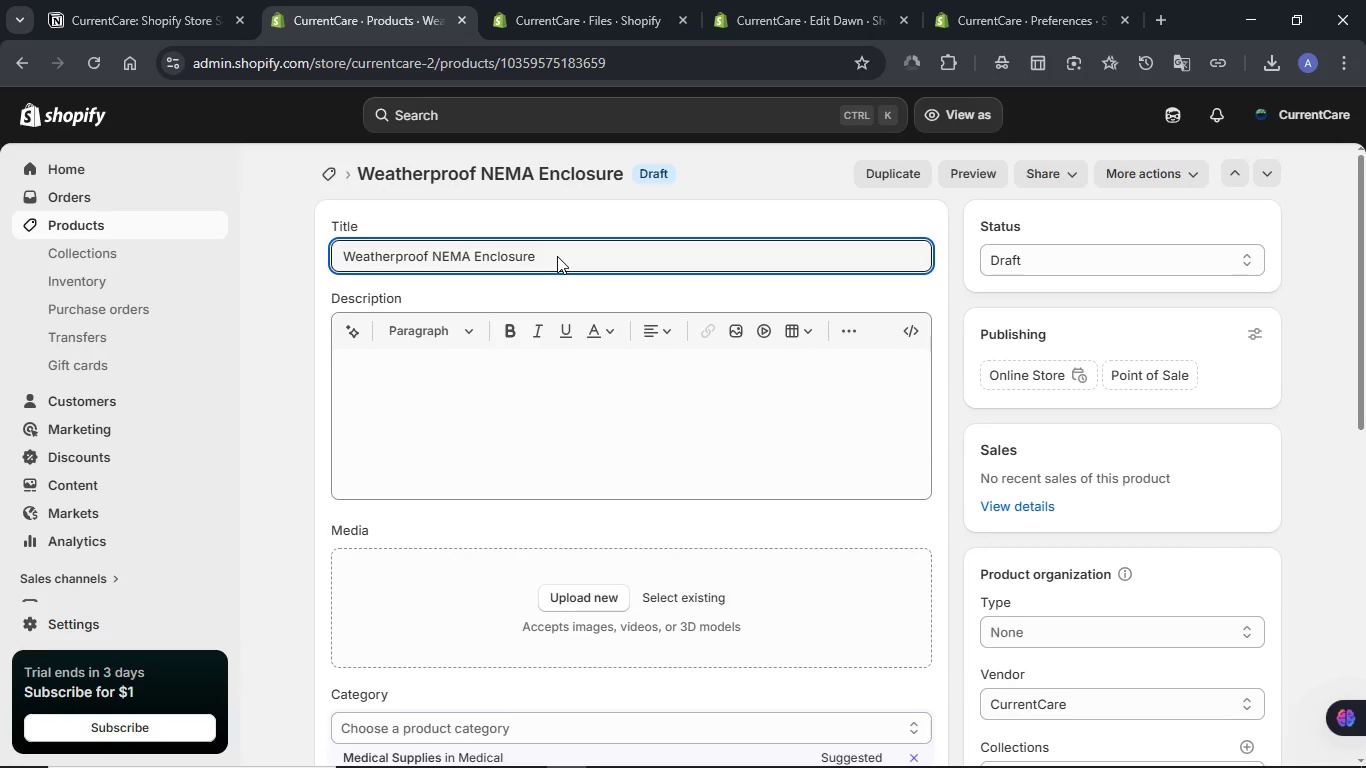 
key(Control+A)
 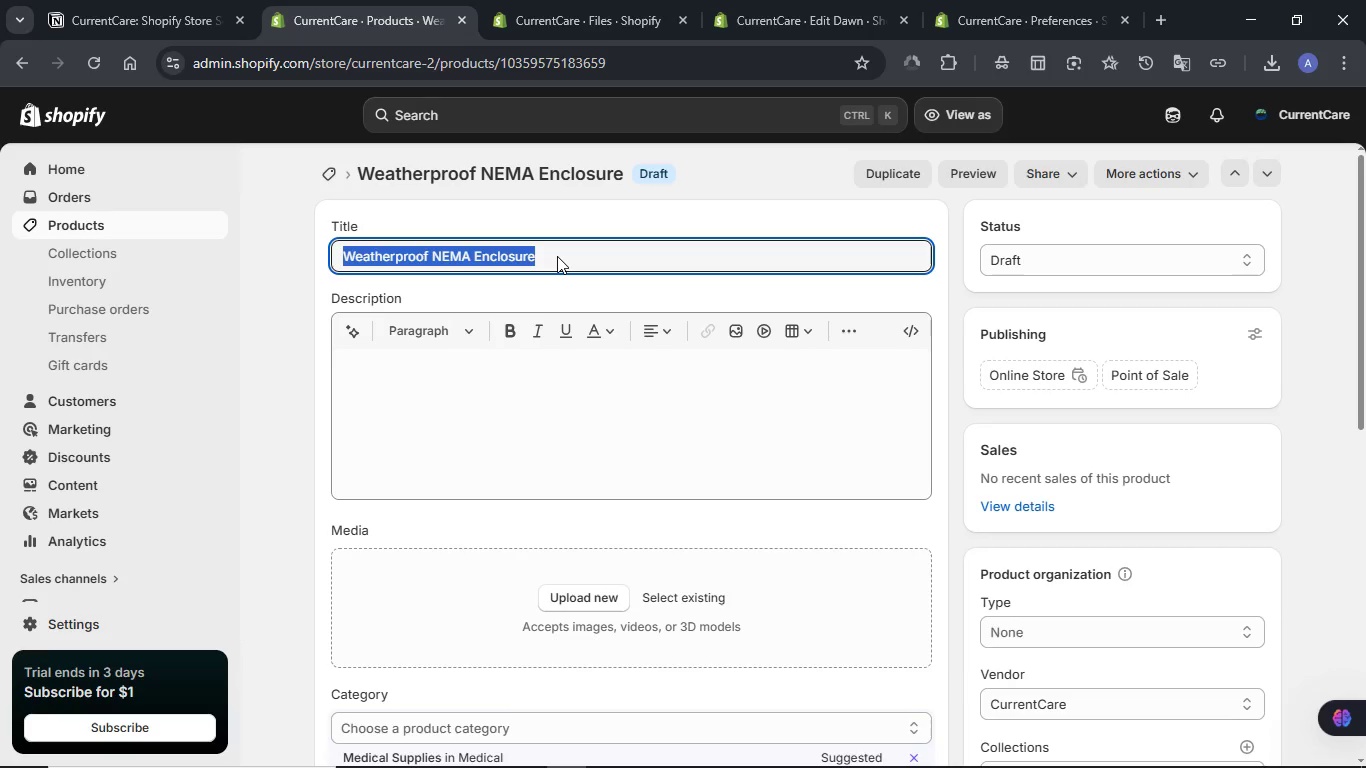 
key(Meta+V)
 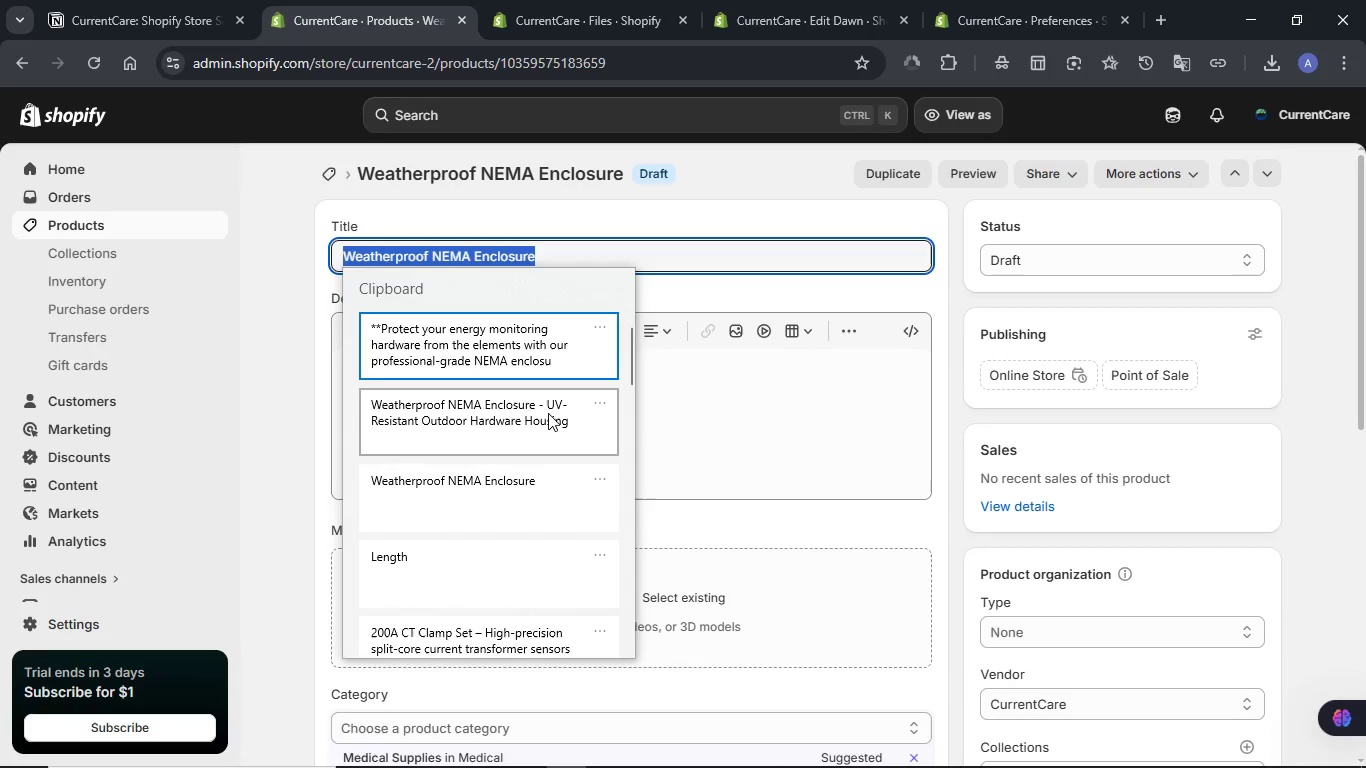 
key(Control+ControlLeft)
 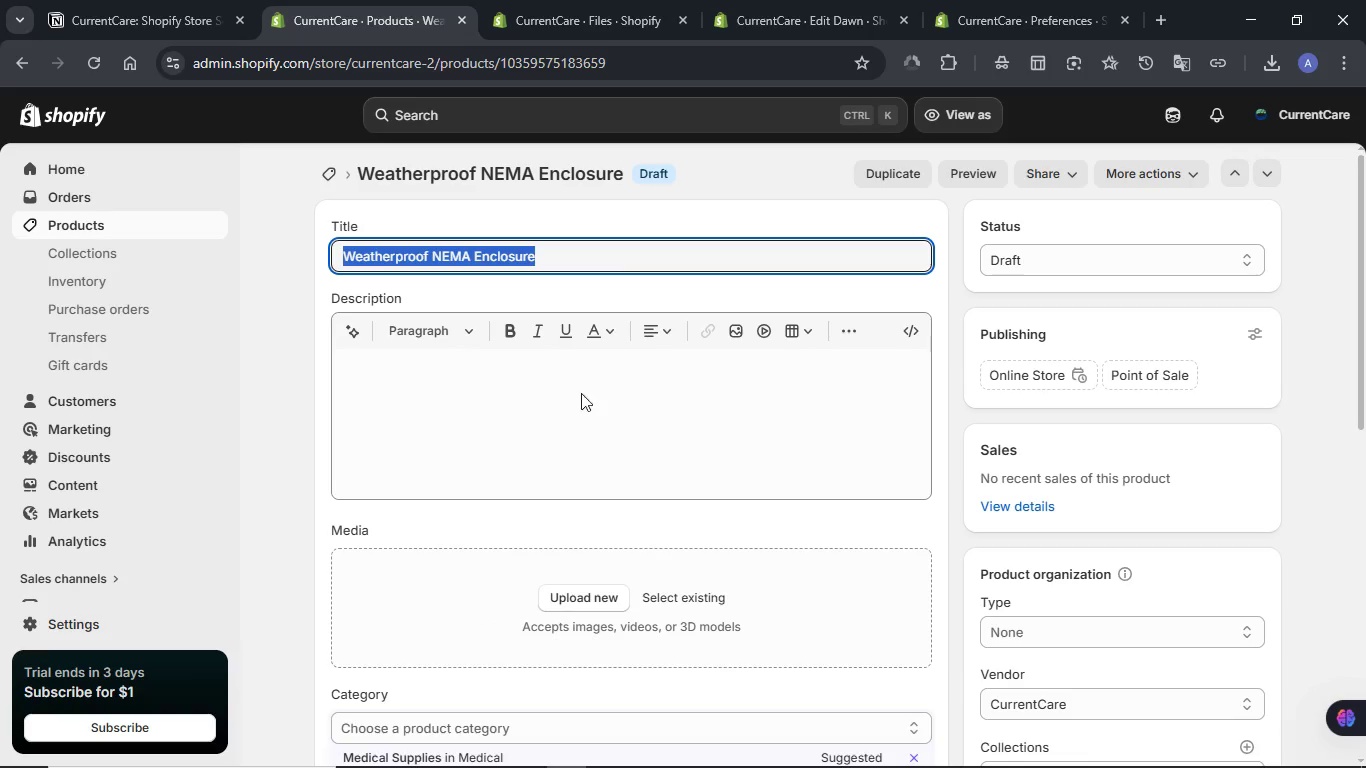 
hold_key(key=V, duration=2.23)
 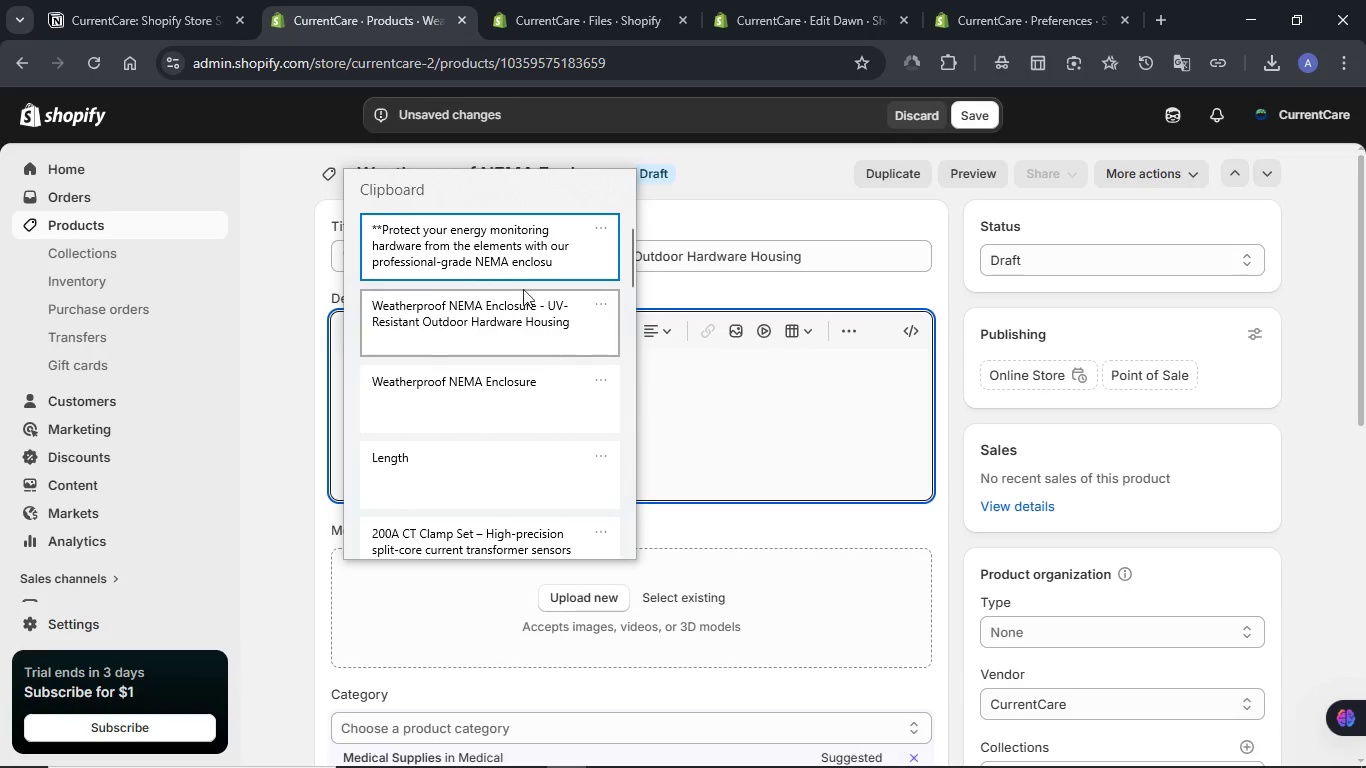 
left_click([607, 368])
 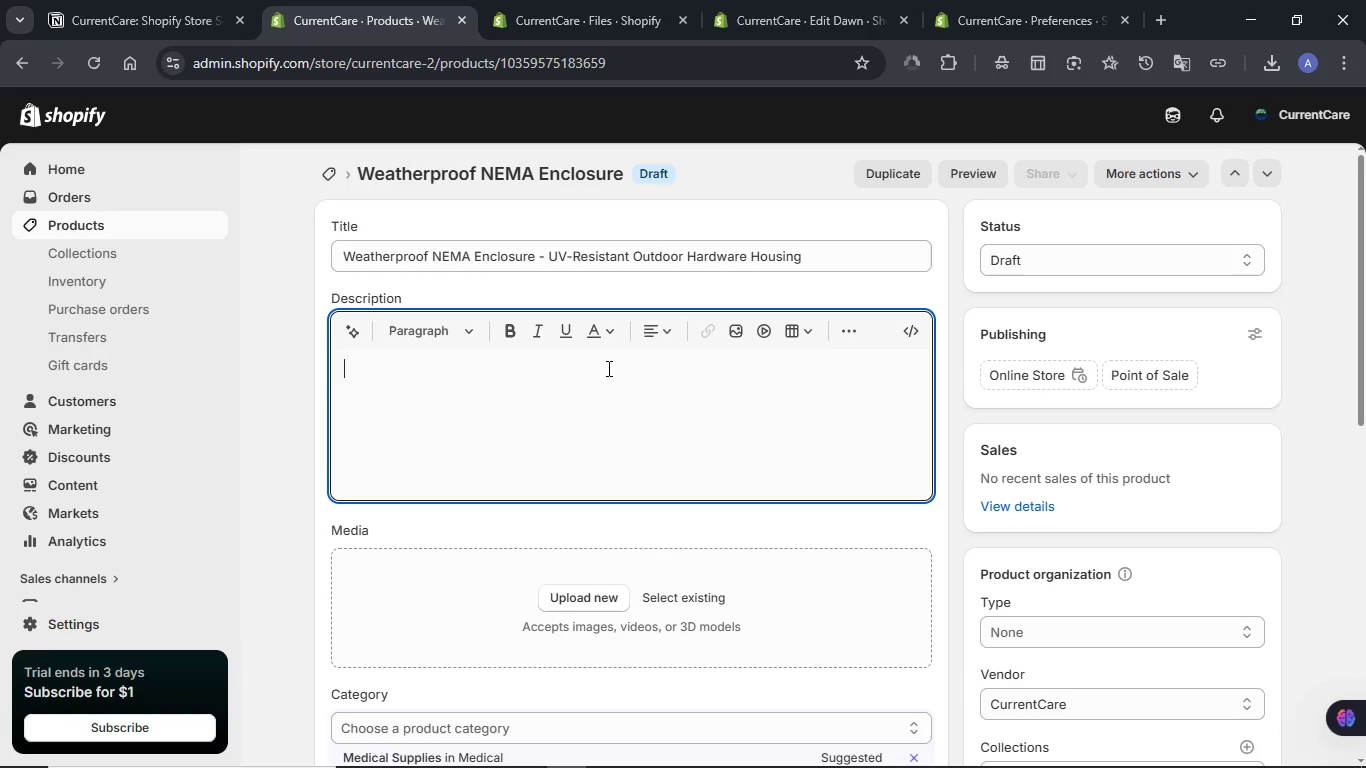 
hold_key(key=MetaLeft, duration=0.55)
 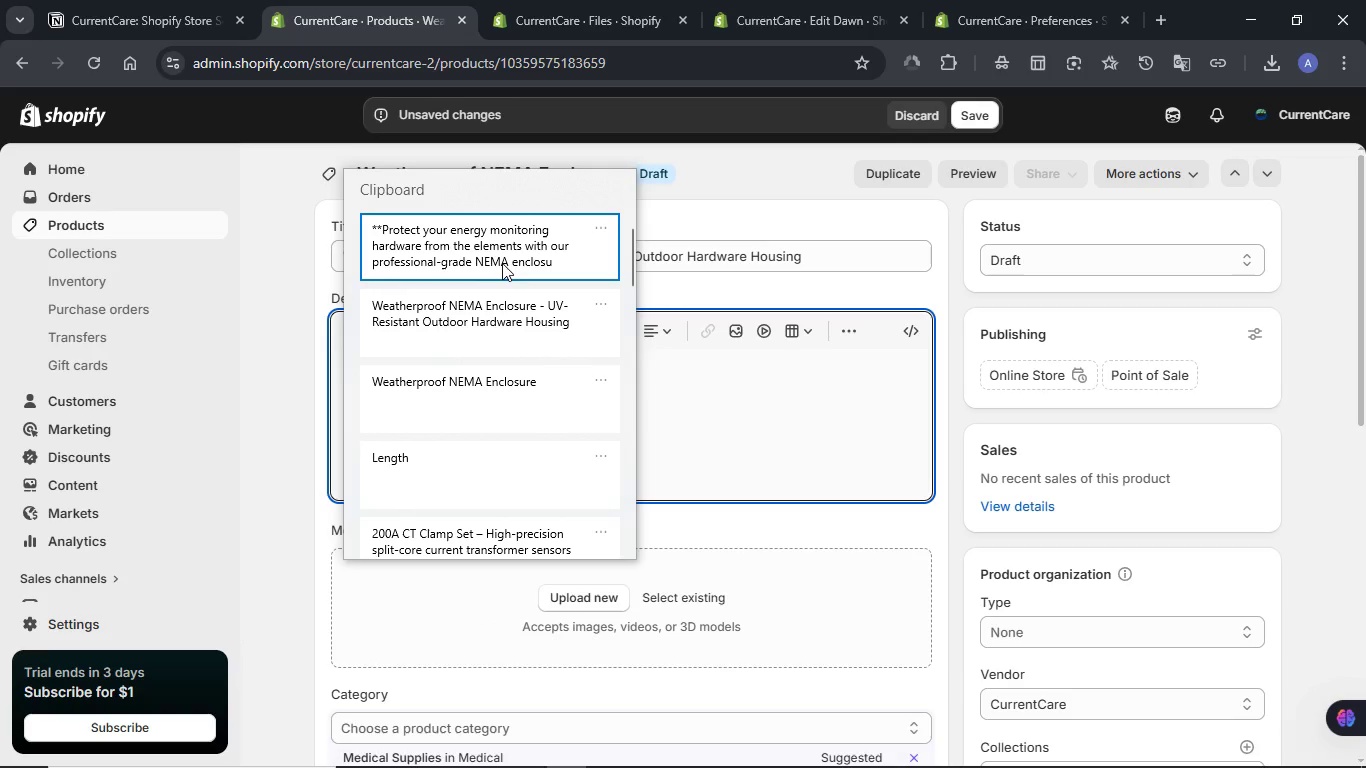 
left_click([502, 263])
 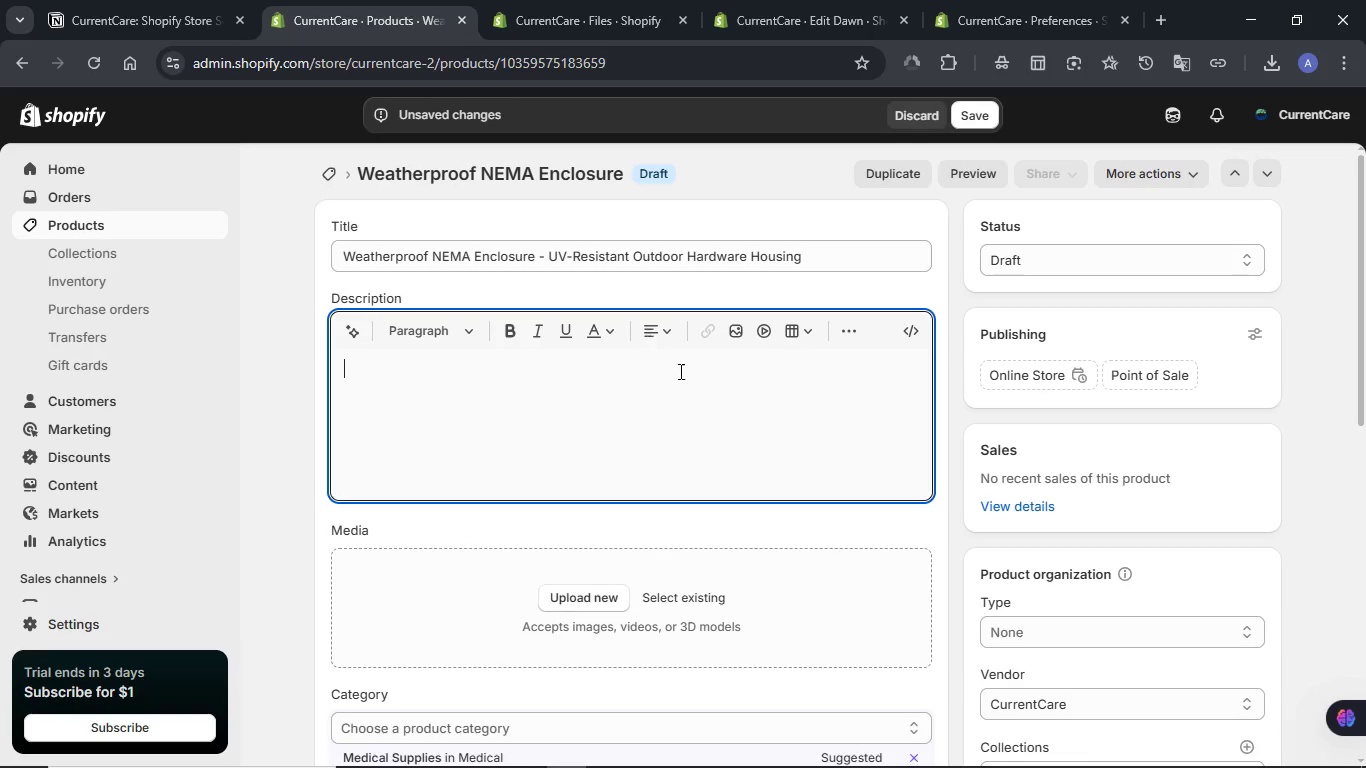 
key(Control+ControlLeft)
 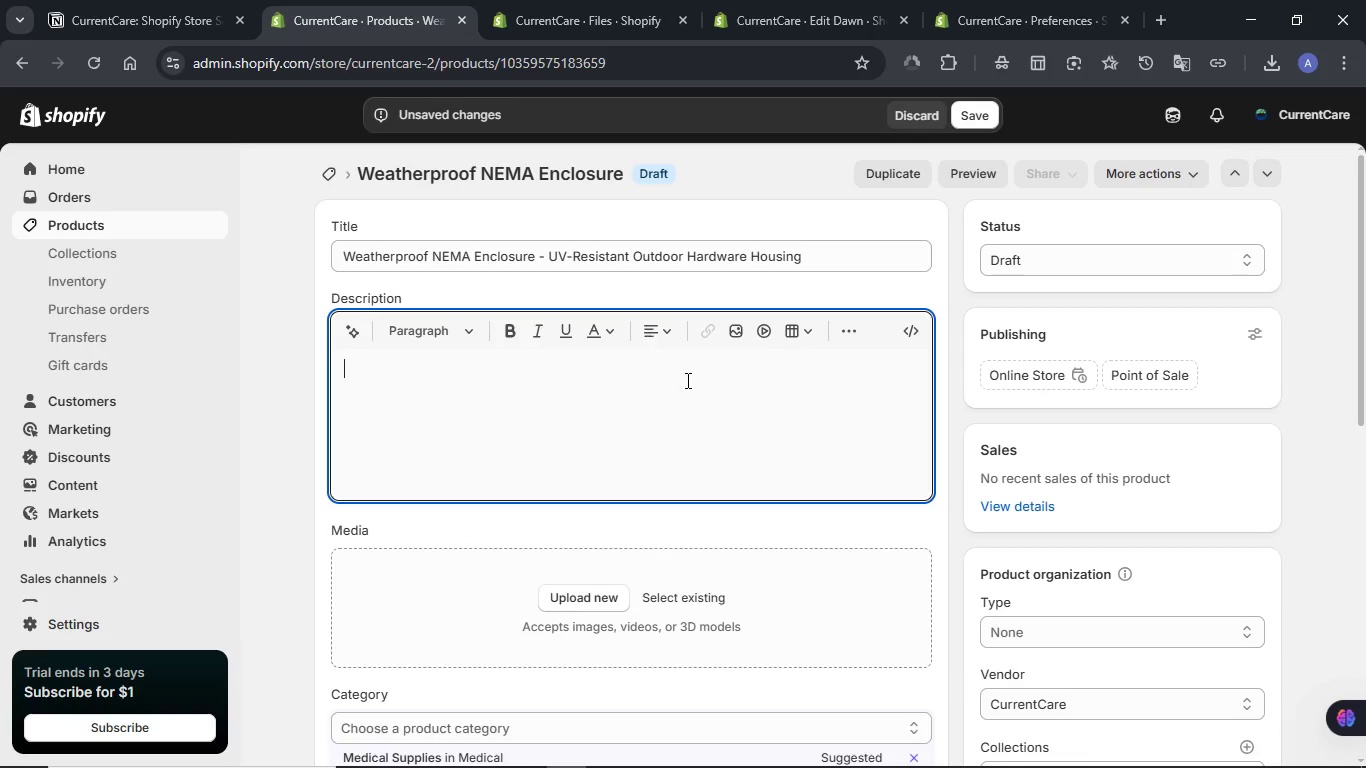 
scroll: coordinate [579, 437], scroll_direction: up, amount: 2.0
 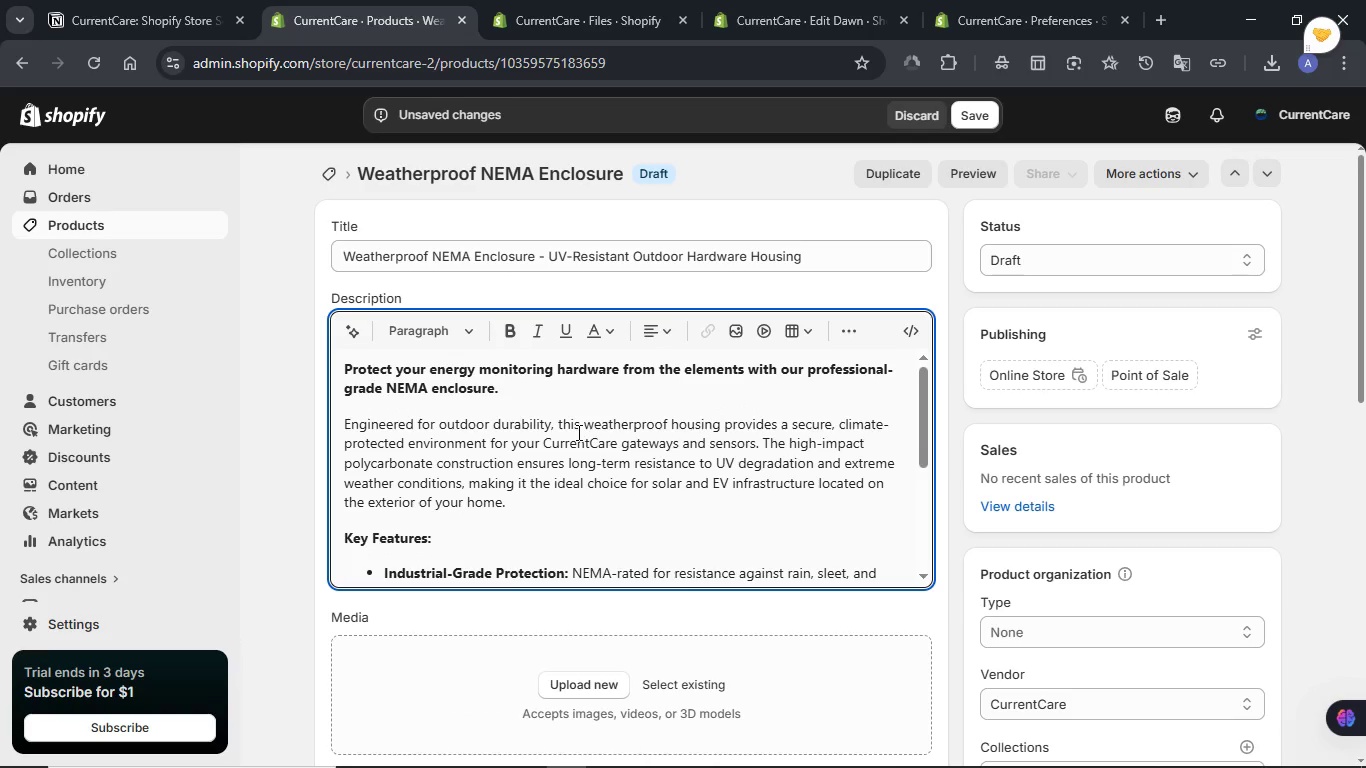 
scroll: coordinate [769, 408], scroll_direction: down, amount: 5.0
 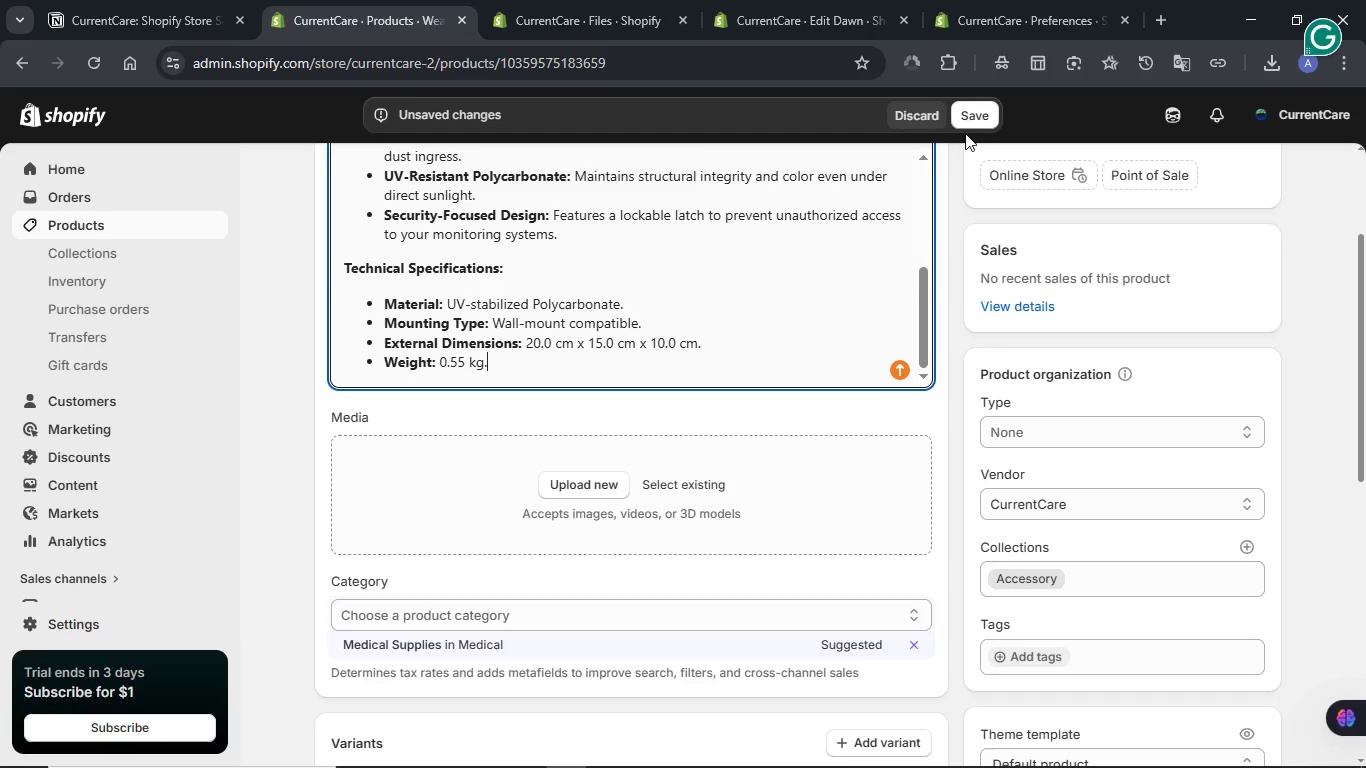 
left_click([967, 120])
 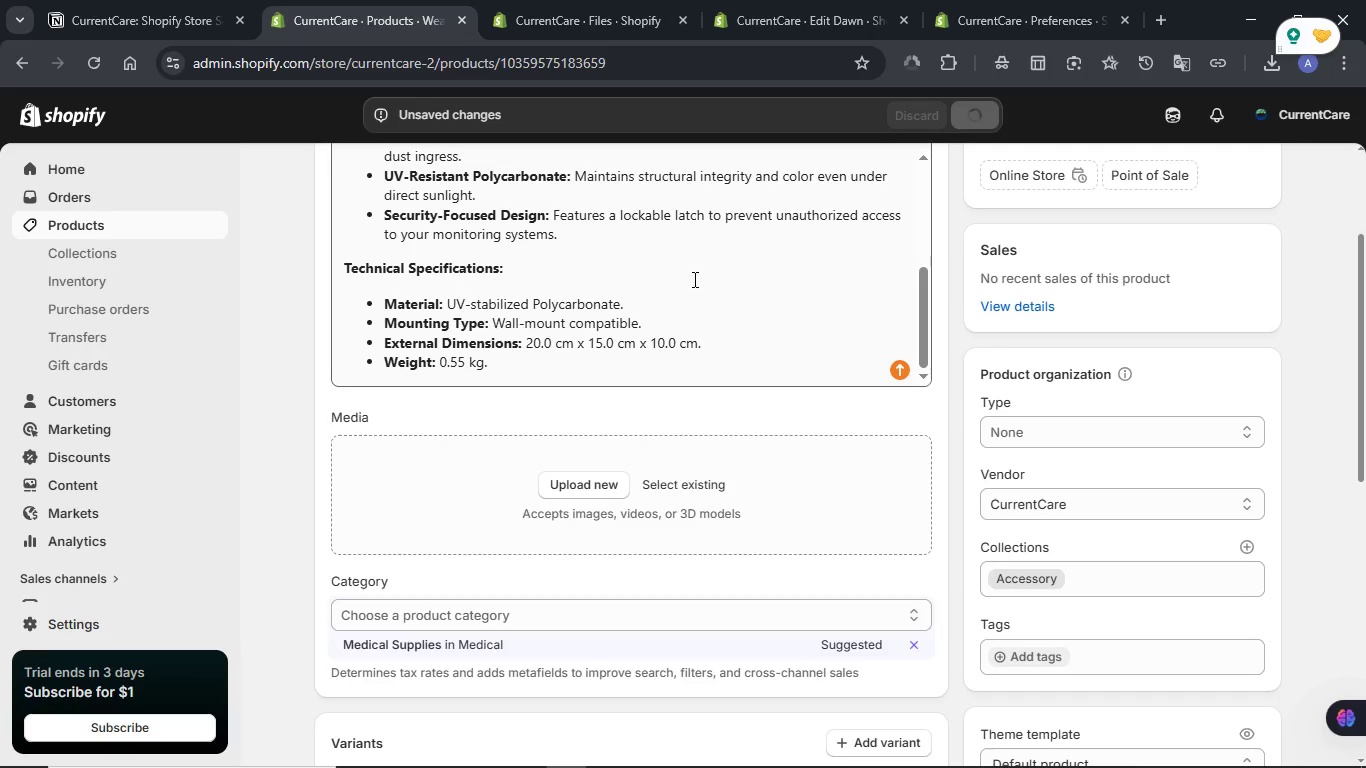 
wait(5.95)
 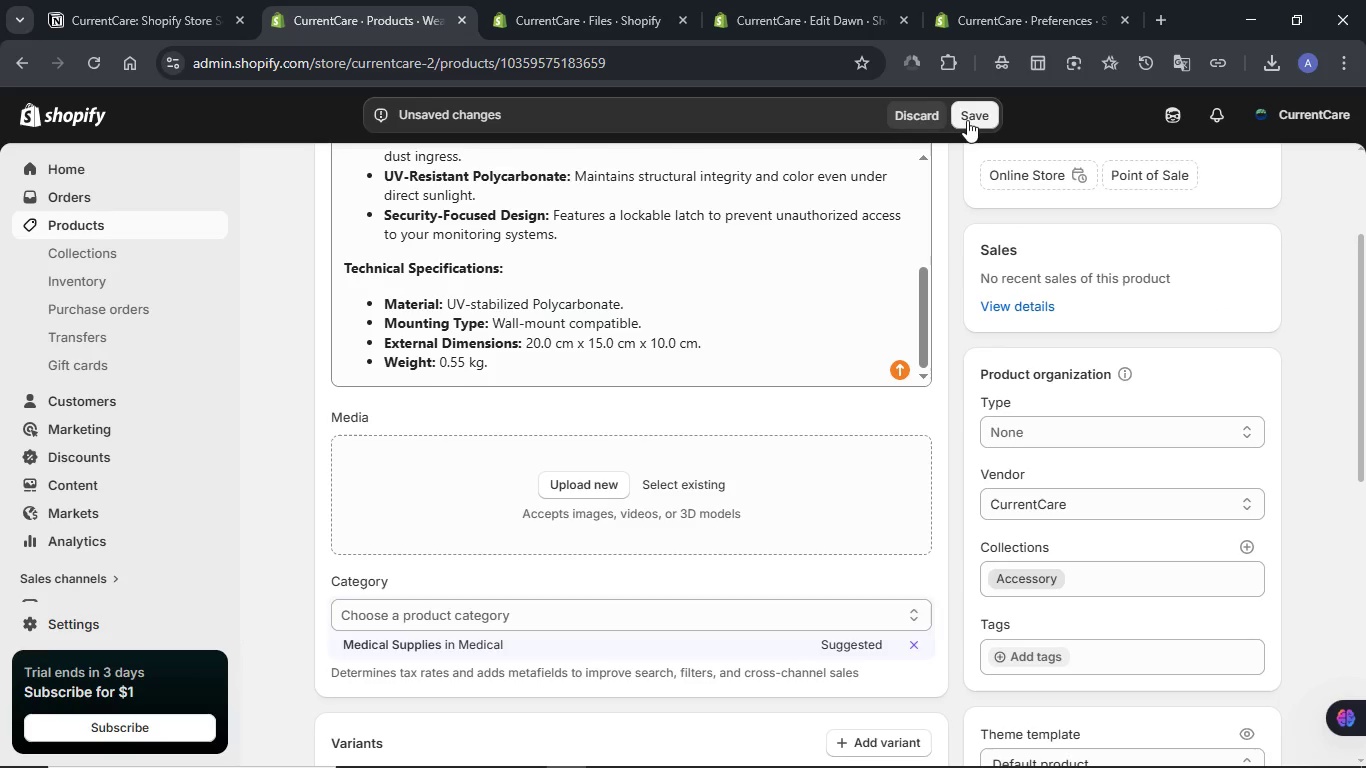 
left_click([140, 0])
 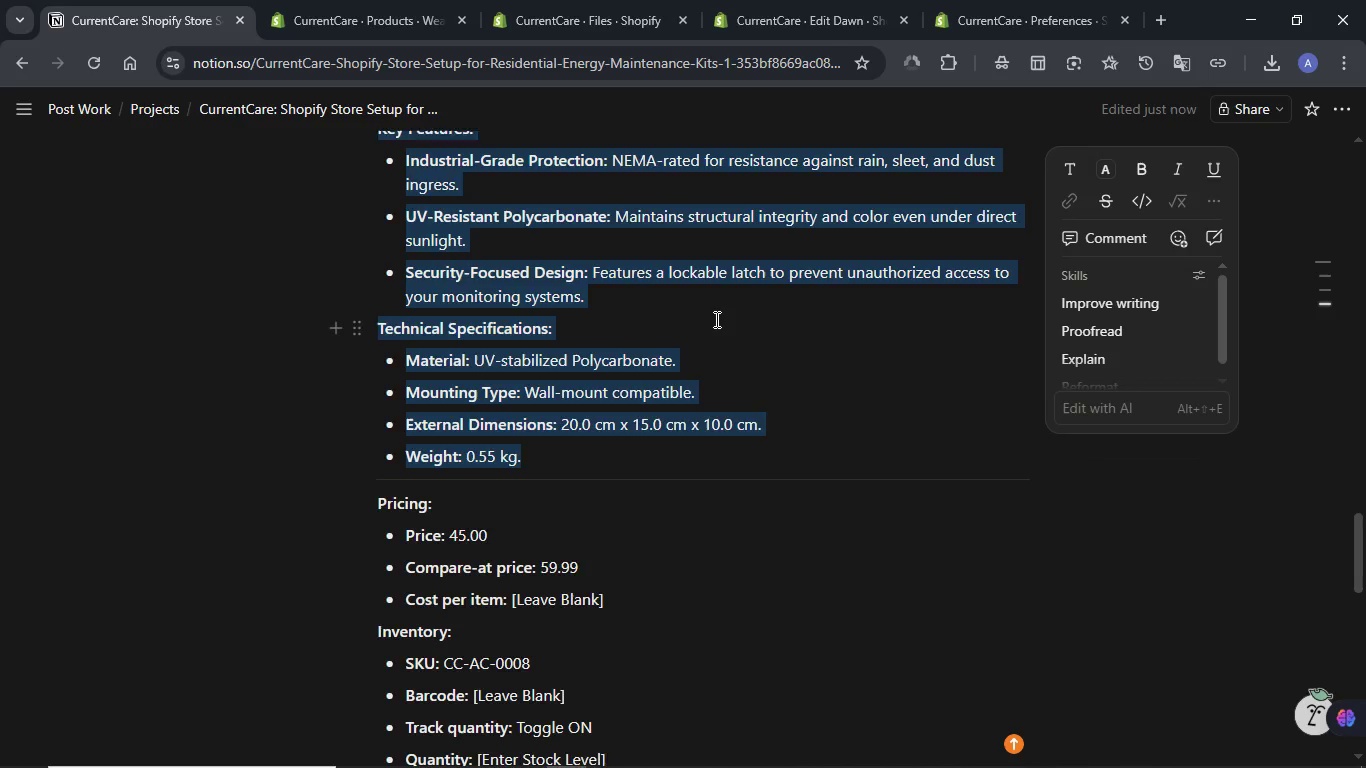 
scroll: coordinate [715, 319], scroll_direction: down, amount: 4.0
 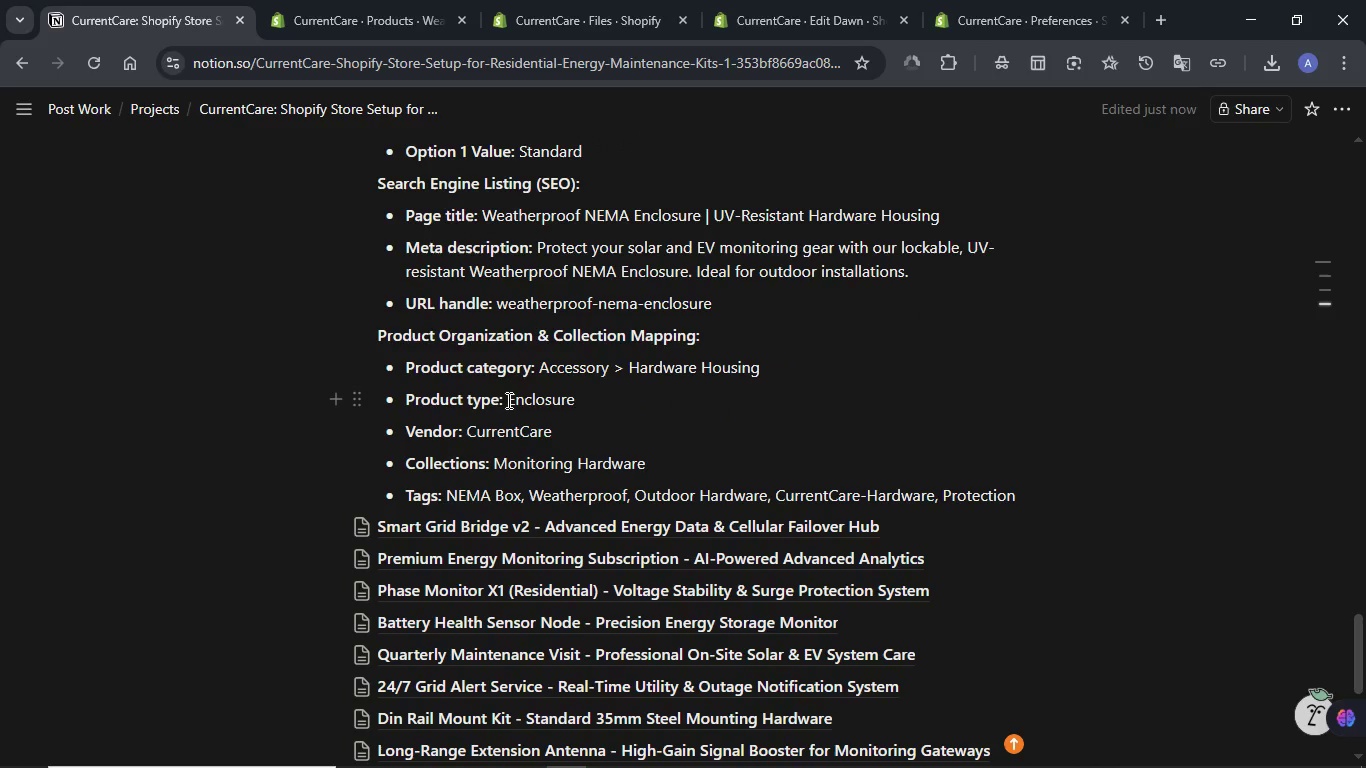 
left_click_drag(start_coordinate=[506, 398], to_coordinate=[632, 397])
 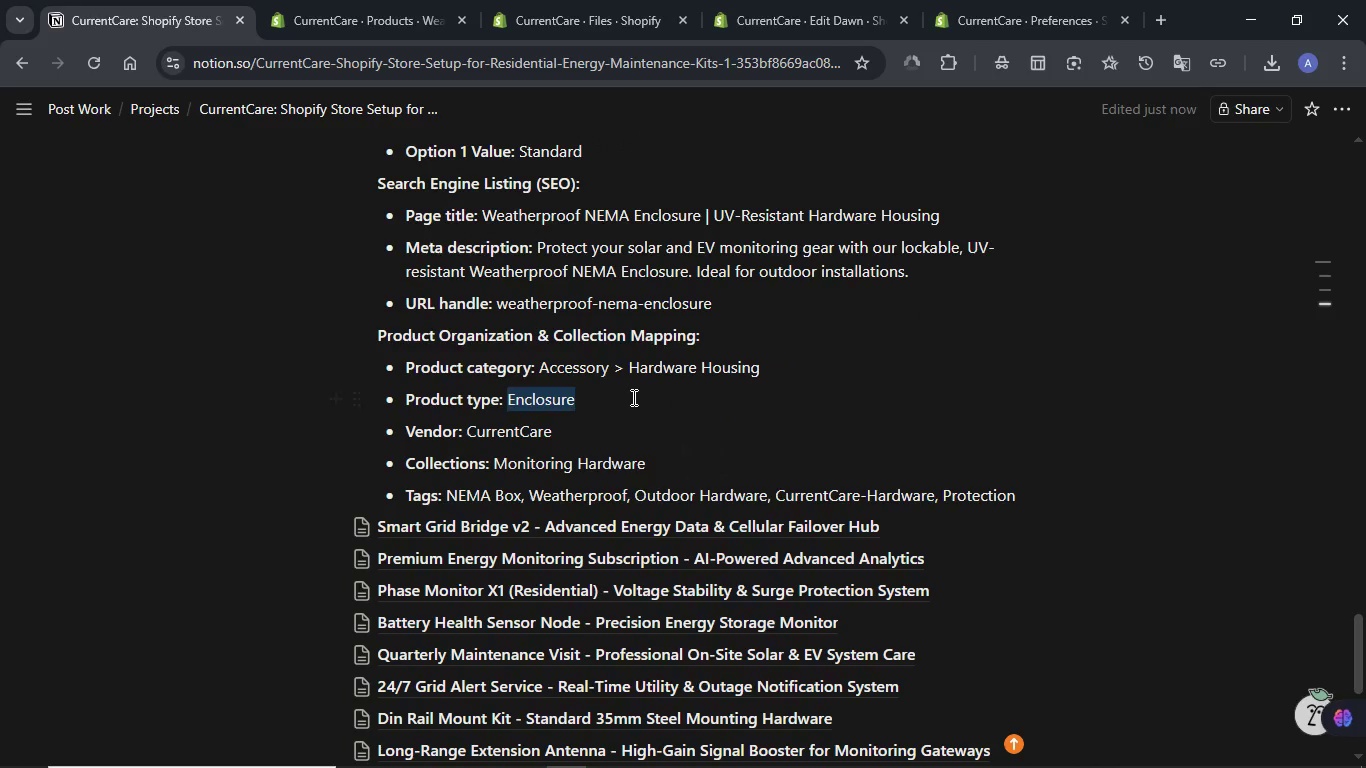 
key(Control+C)
 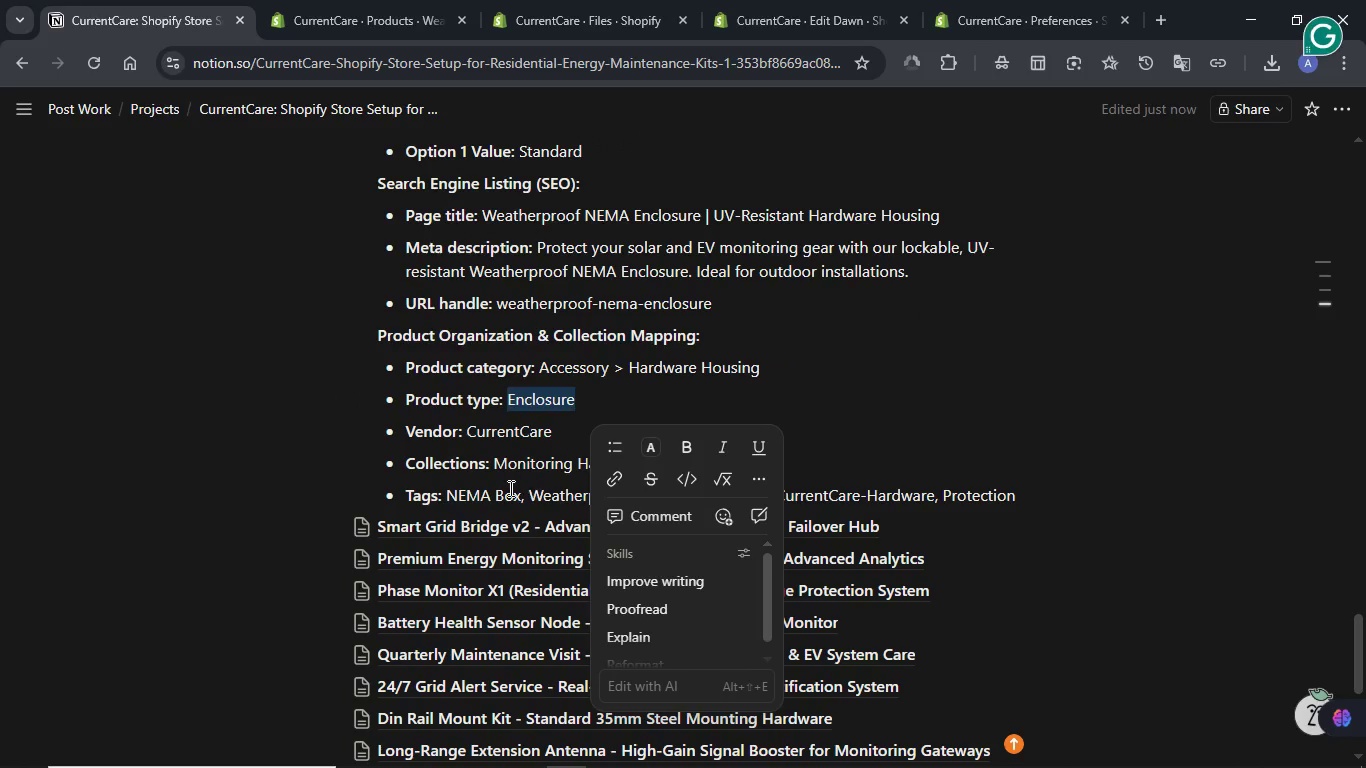 
left_click([509, 488])
 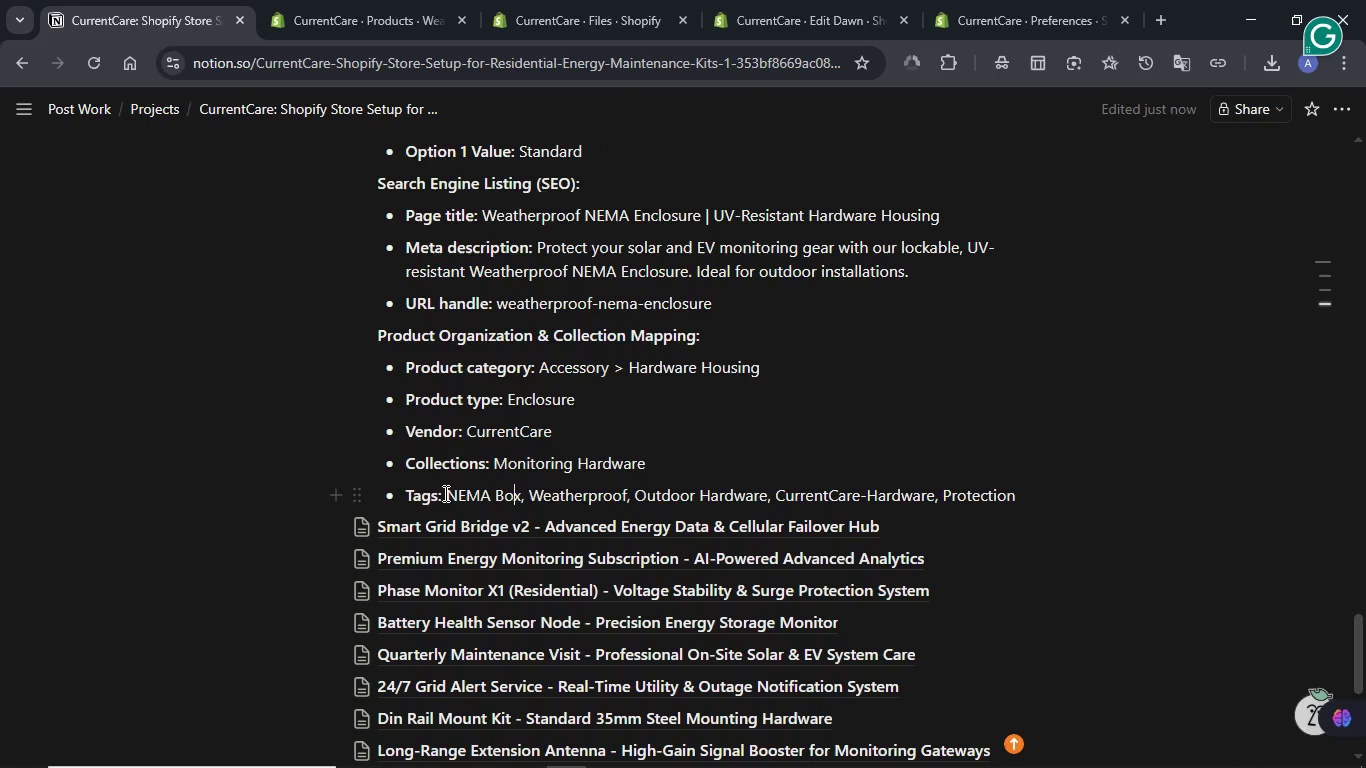 
left_click_drag(start_coordinate=[444, 493], to_coordinate=[1019, 482])
 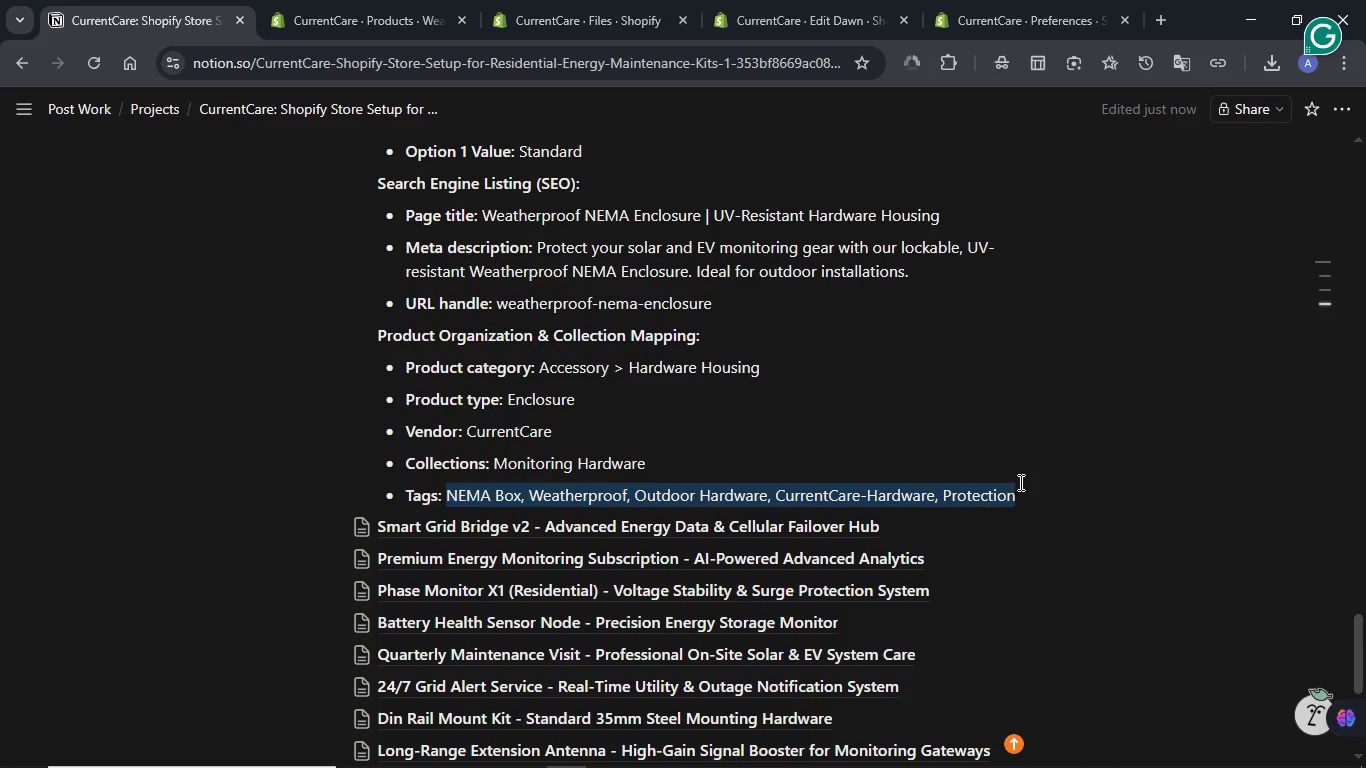 
key(Control+C)
 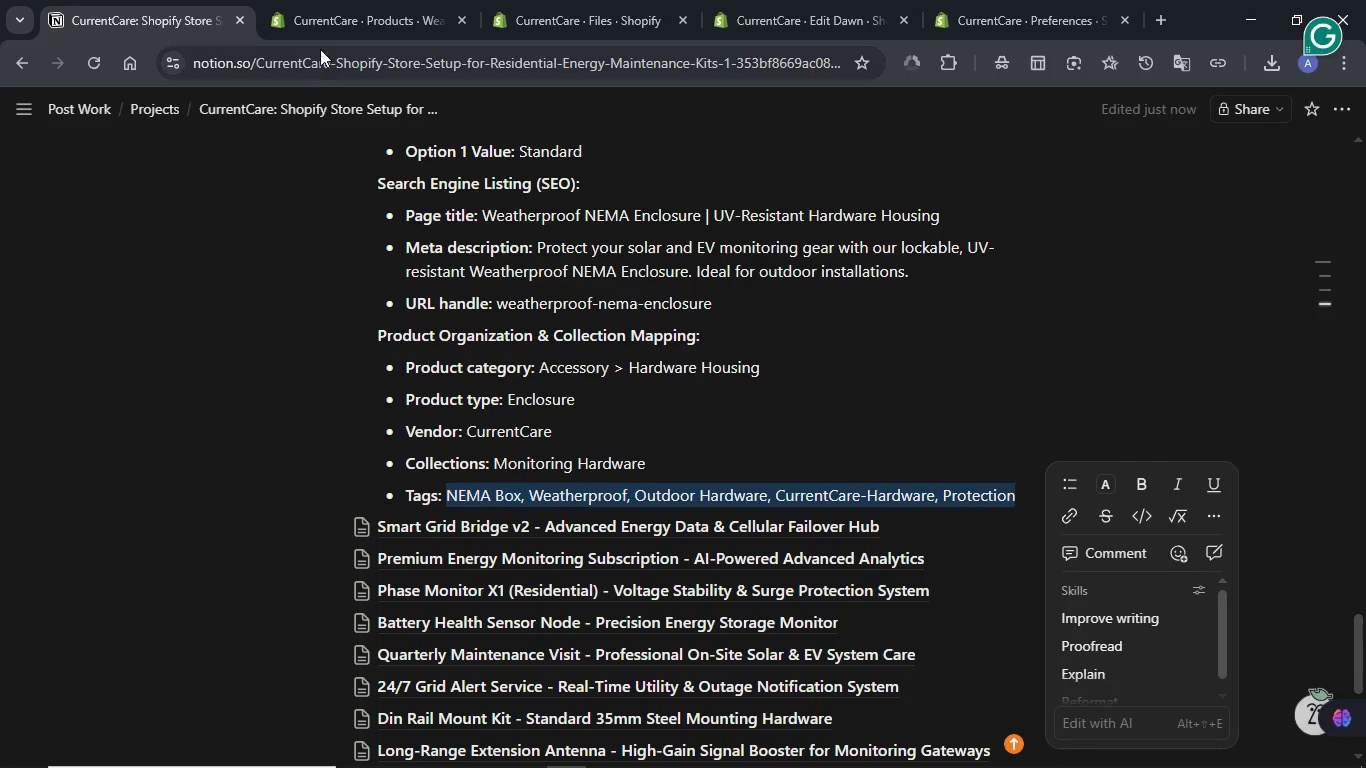 
left_click([330, 19])
 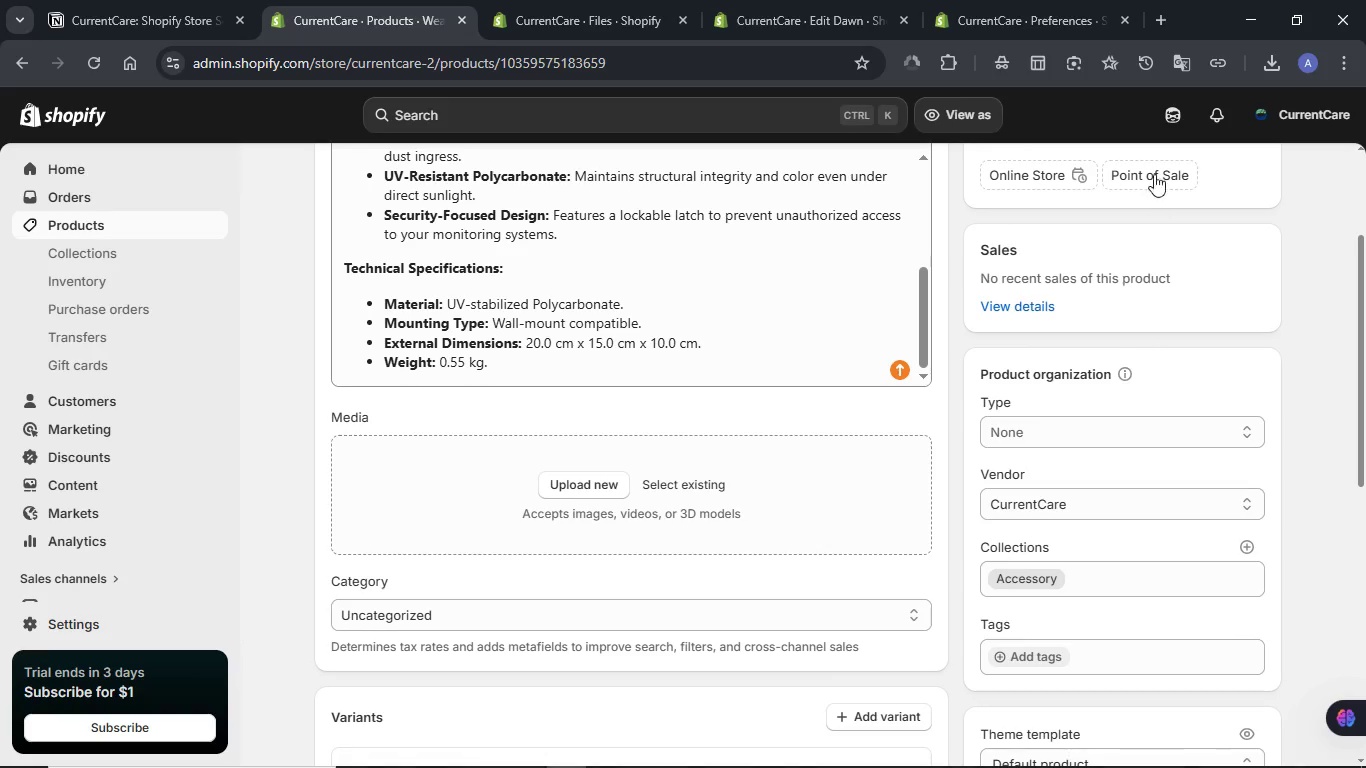 
wait(5.59)
 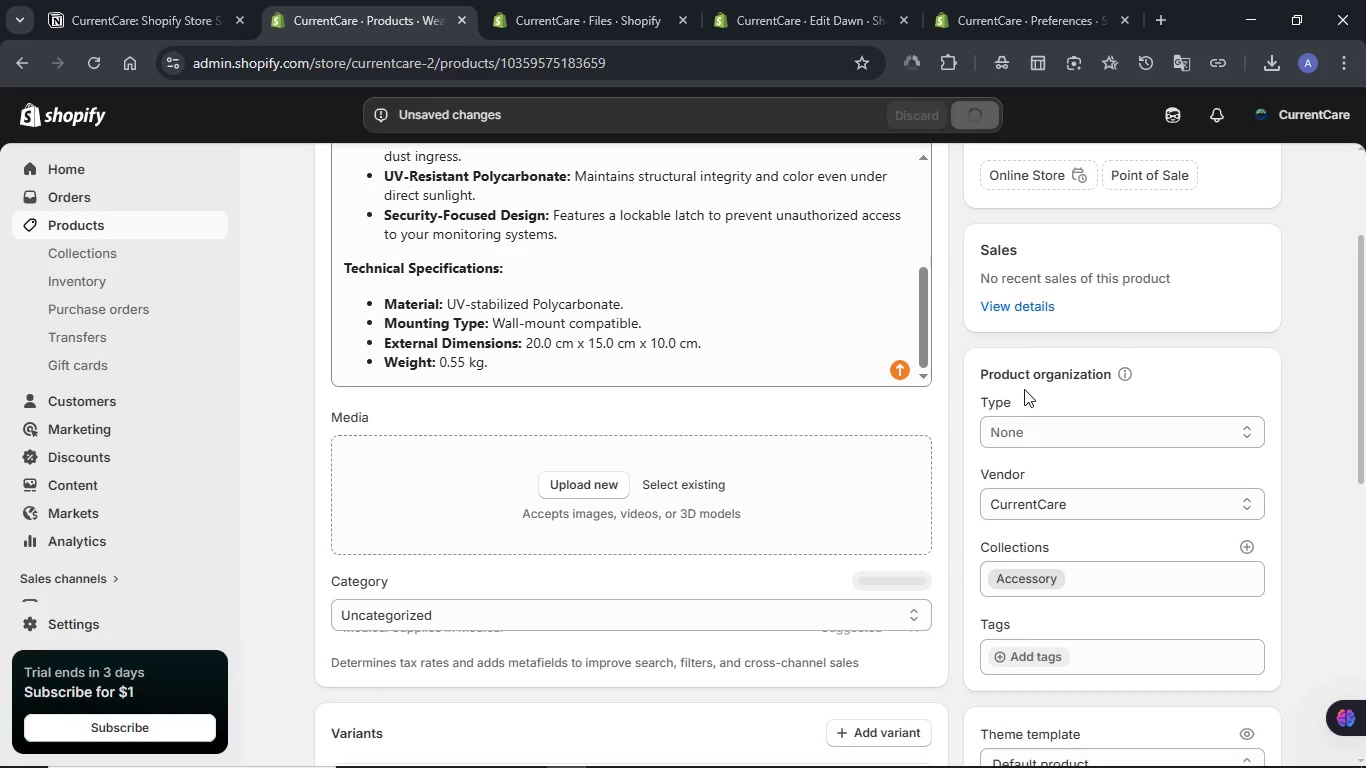 
left_click([1115, 428])
 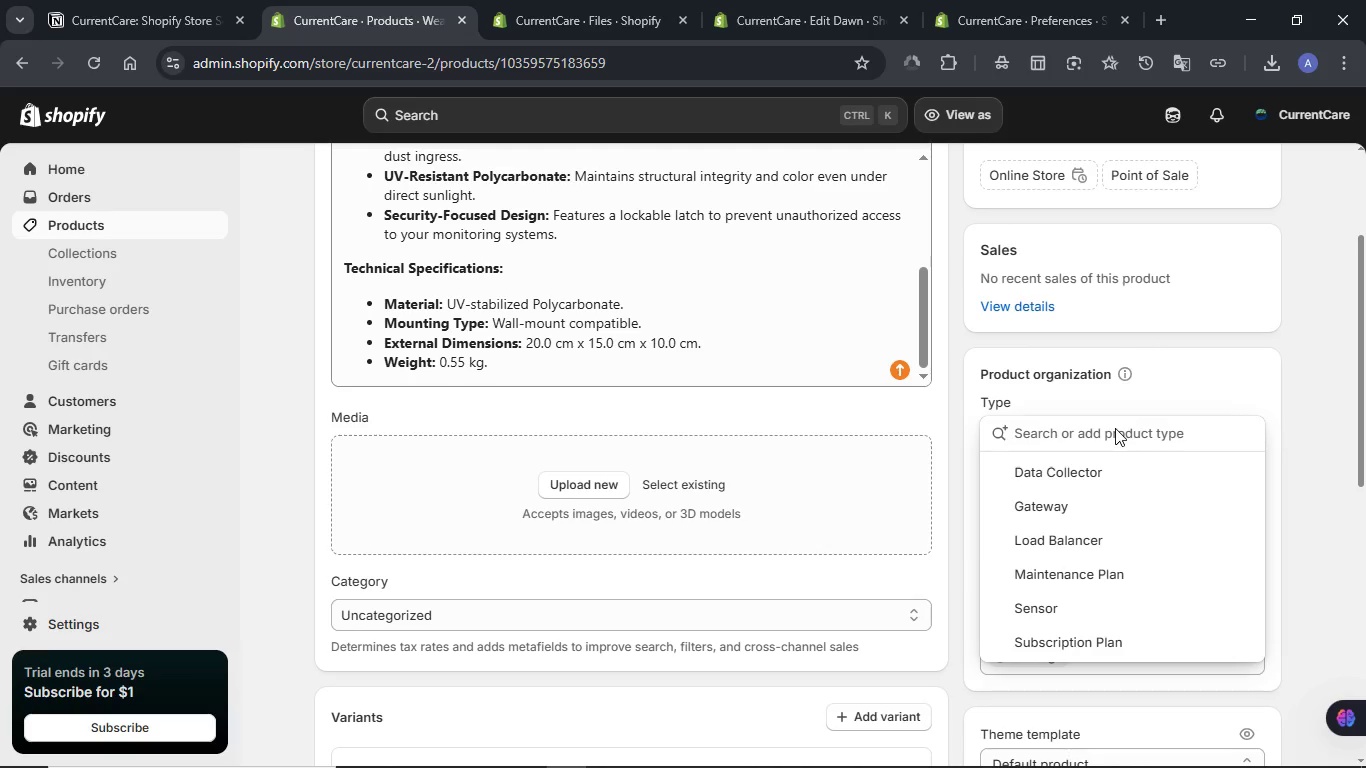 
key(Meta+V)
 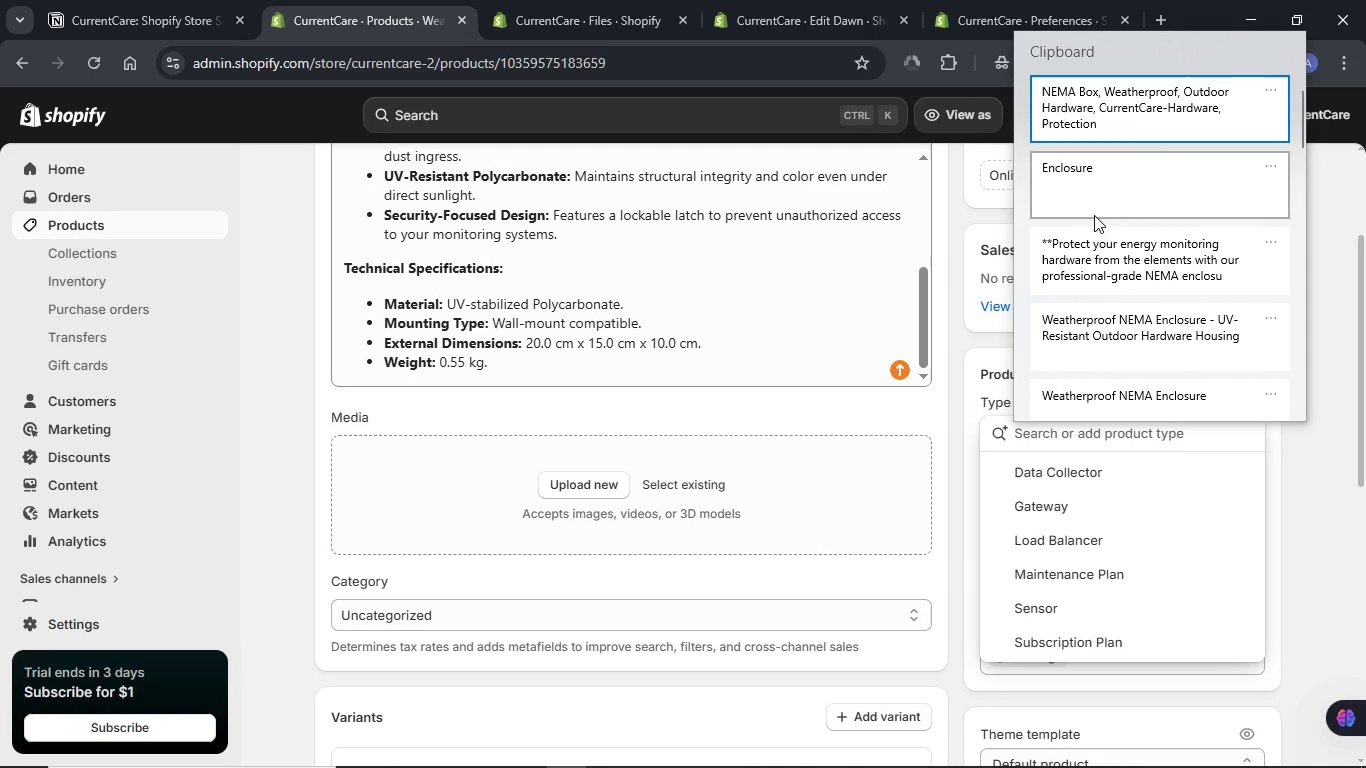 
left_click([1094, 196])
 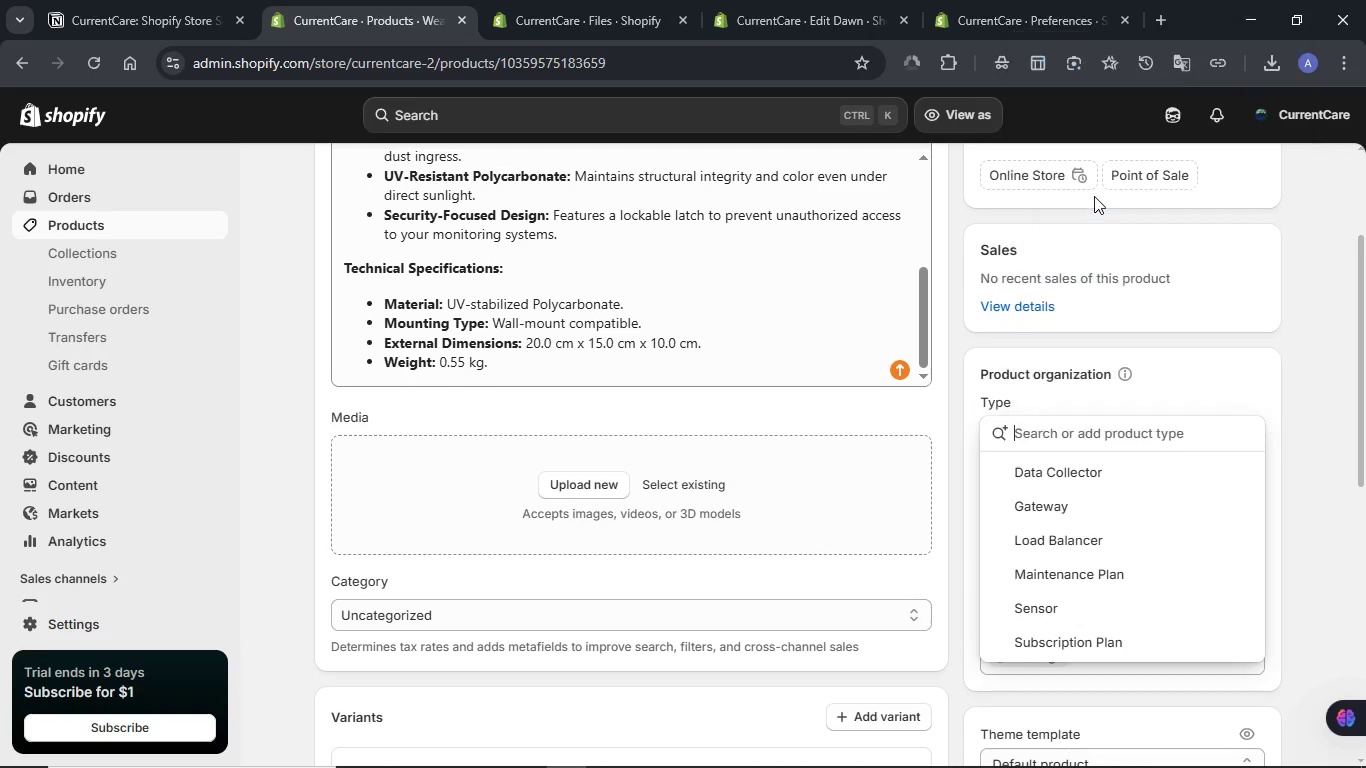 
key(Control+ControlLeft)
 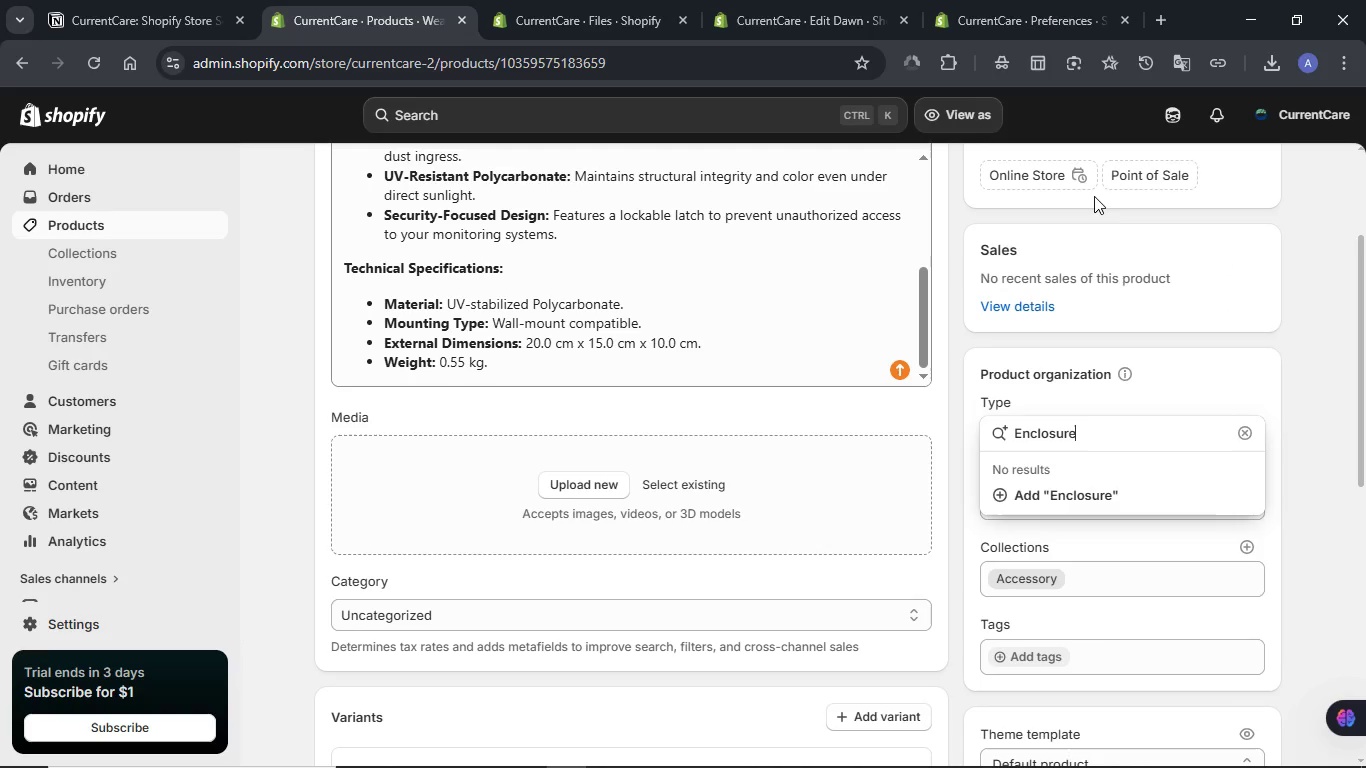 
key(Control+V)
 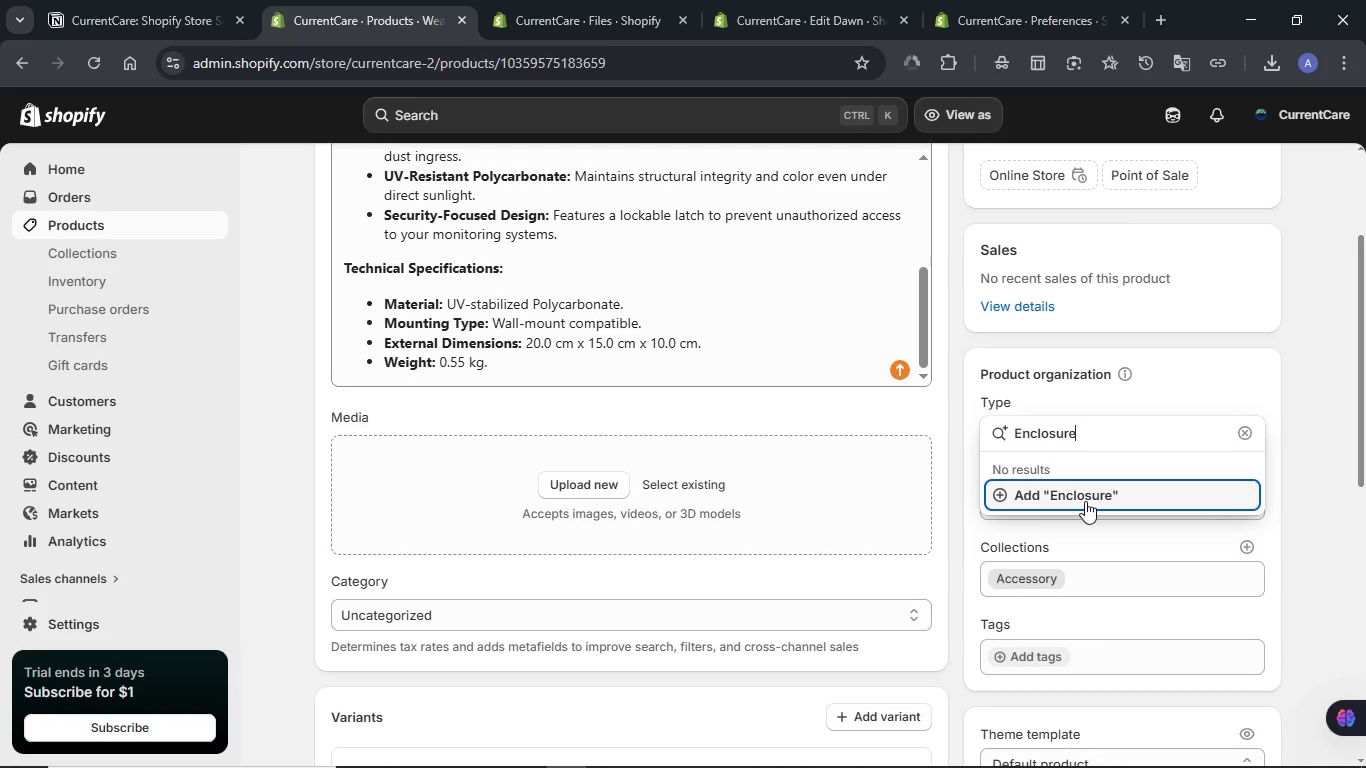 
left_click([1085, 501])
 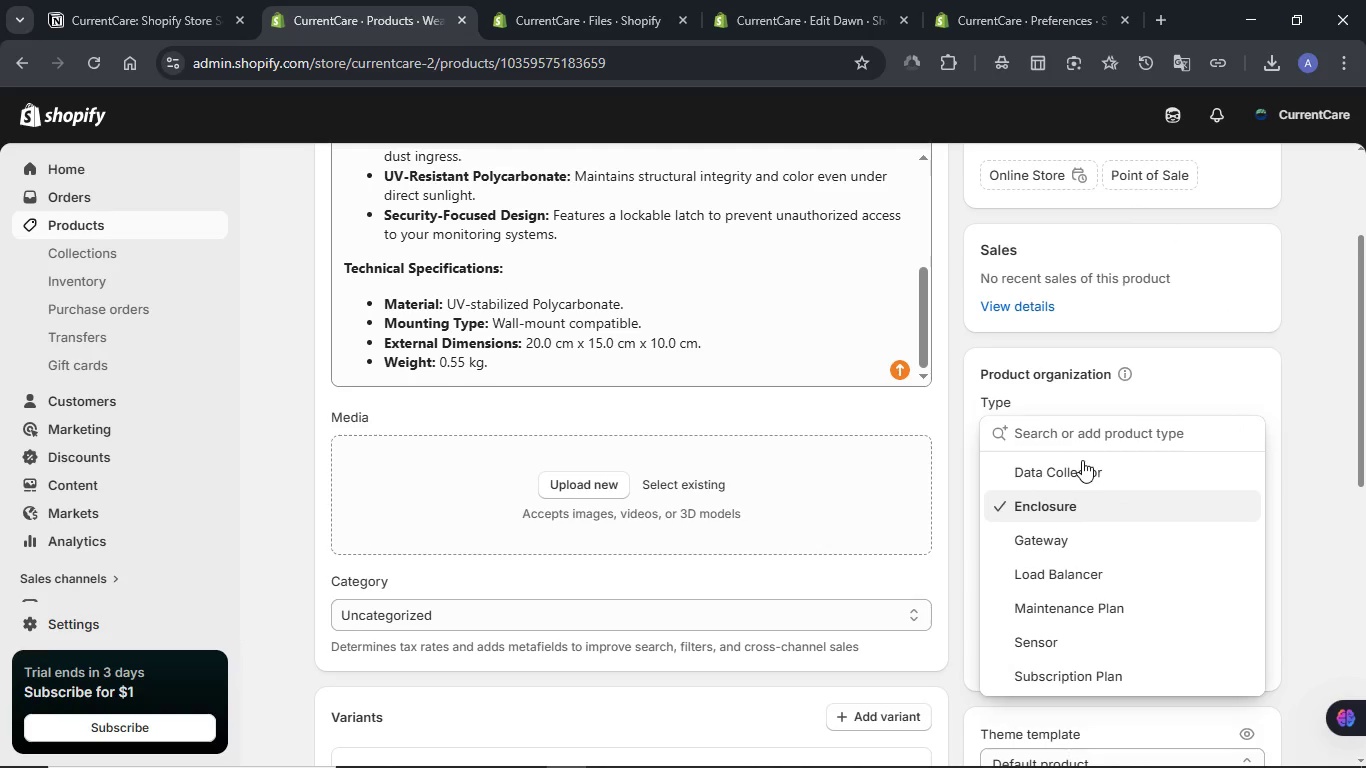 
left_click([986, 117])
 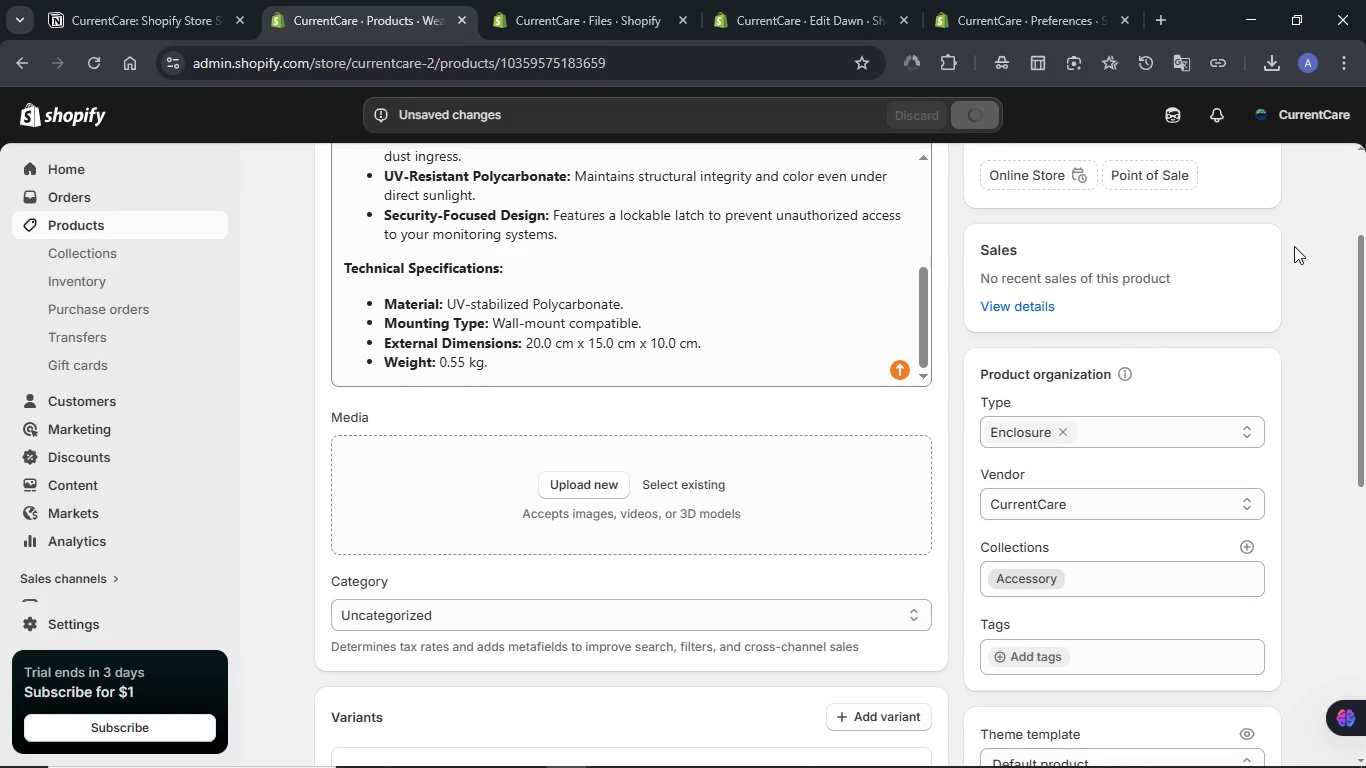 
wait(15.67)
 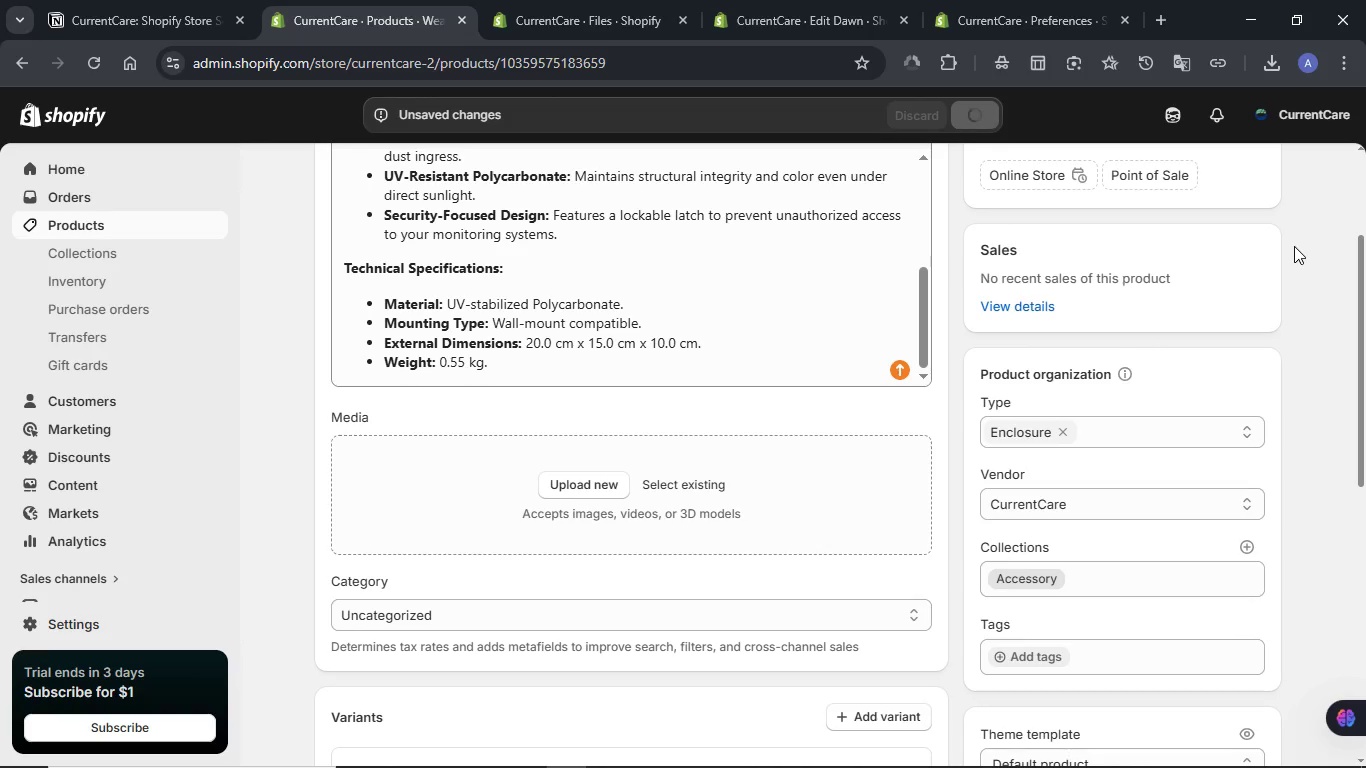 
left_click([1167, 118])
 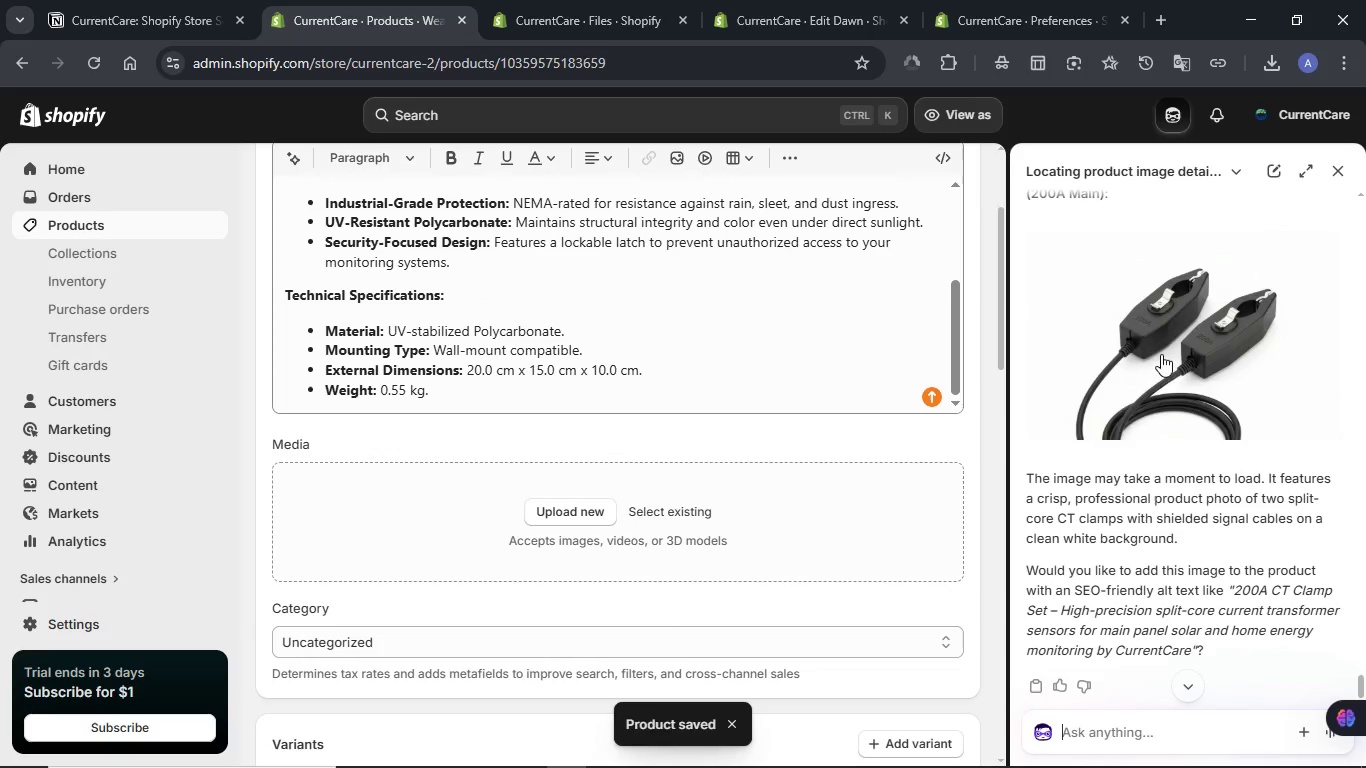 
scroll: coordinate [1136, 726], scroll_direction: down, amount: 8.0
 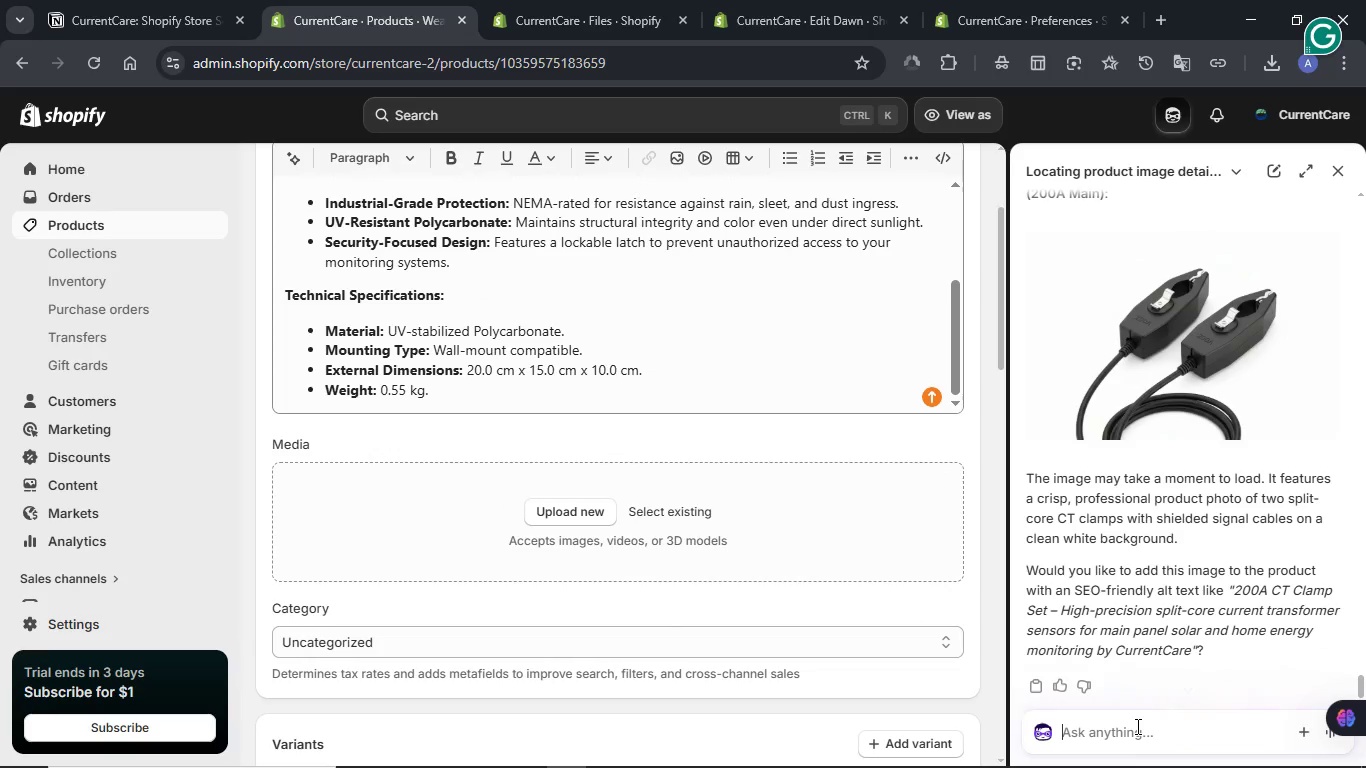 
key(Meta+V)
 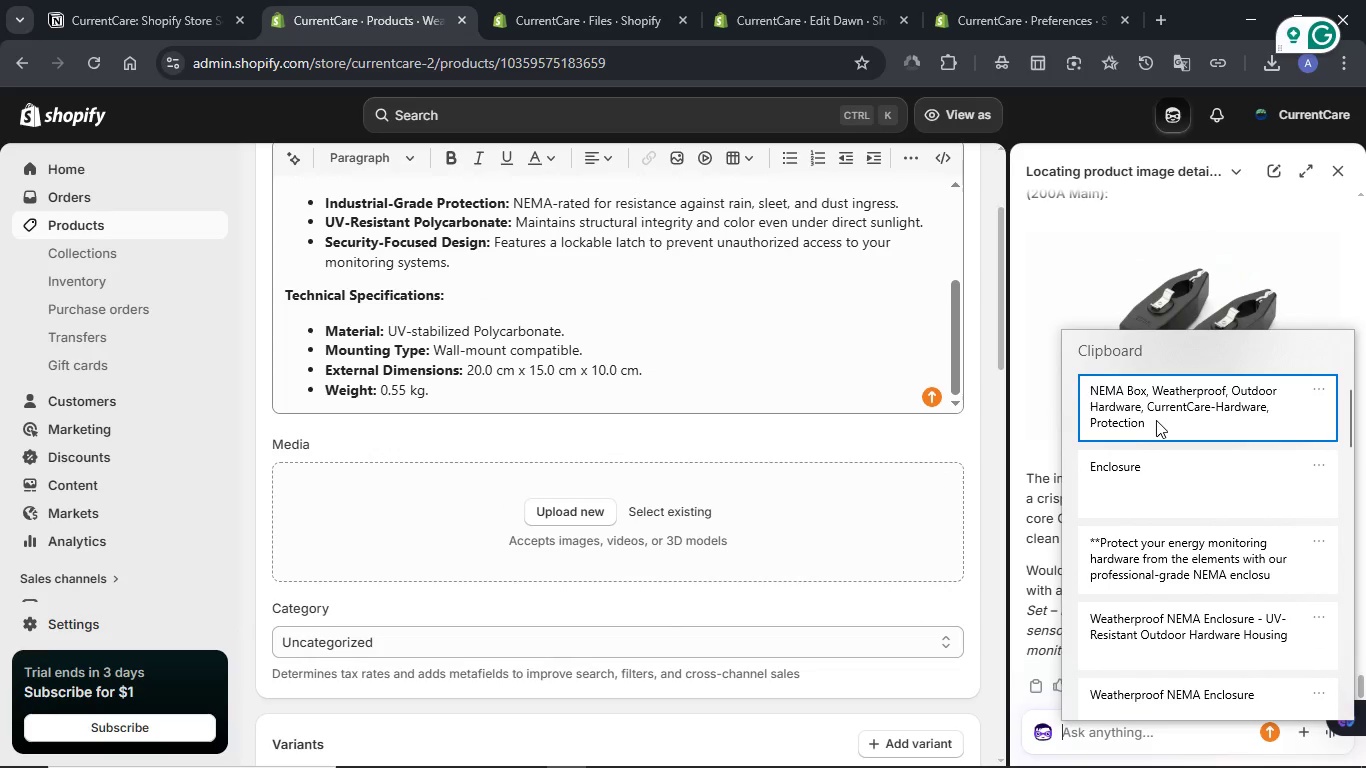 
key(Control+ControlLeft)
 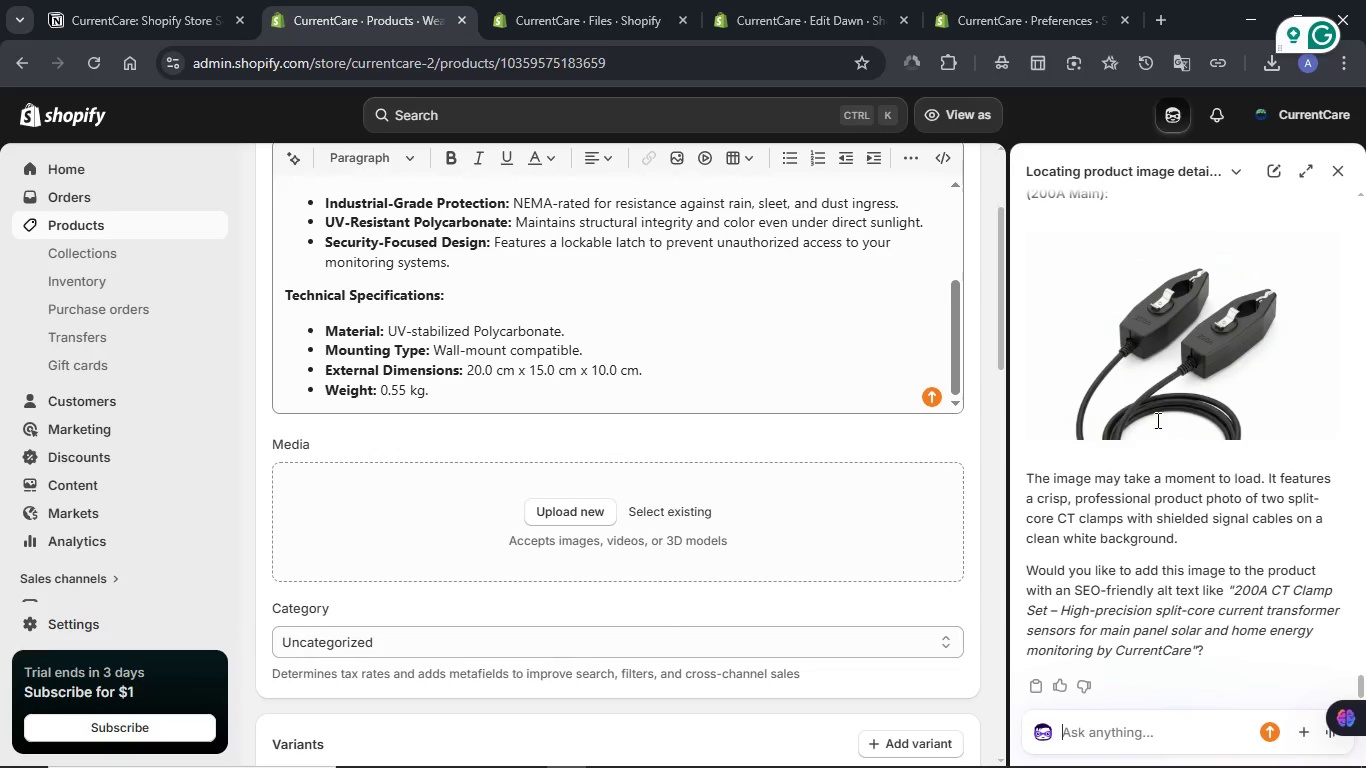 
key(Control+V)
 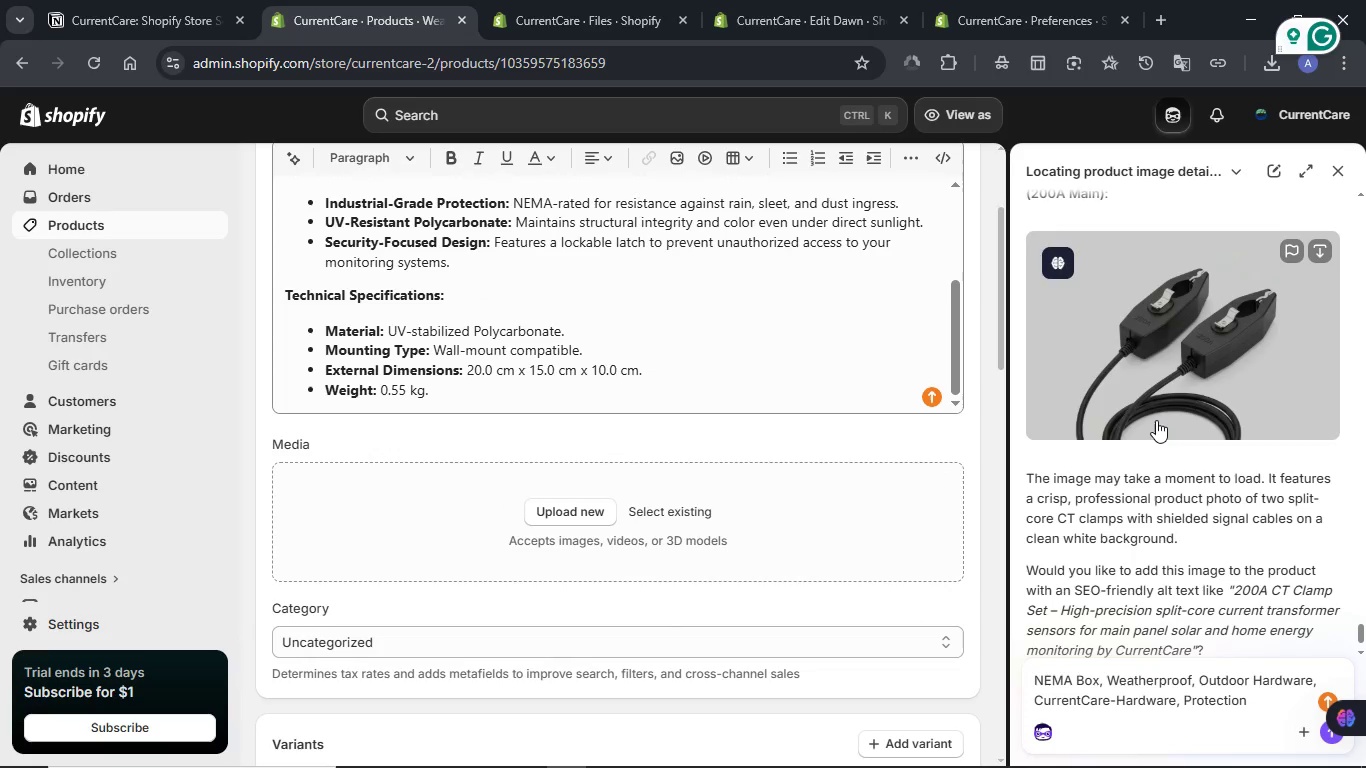 
key(Shift+Enter)
 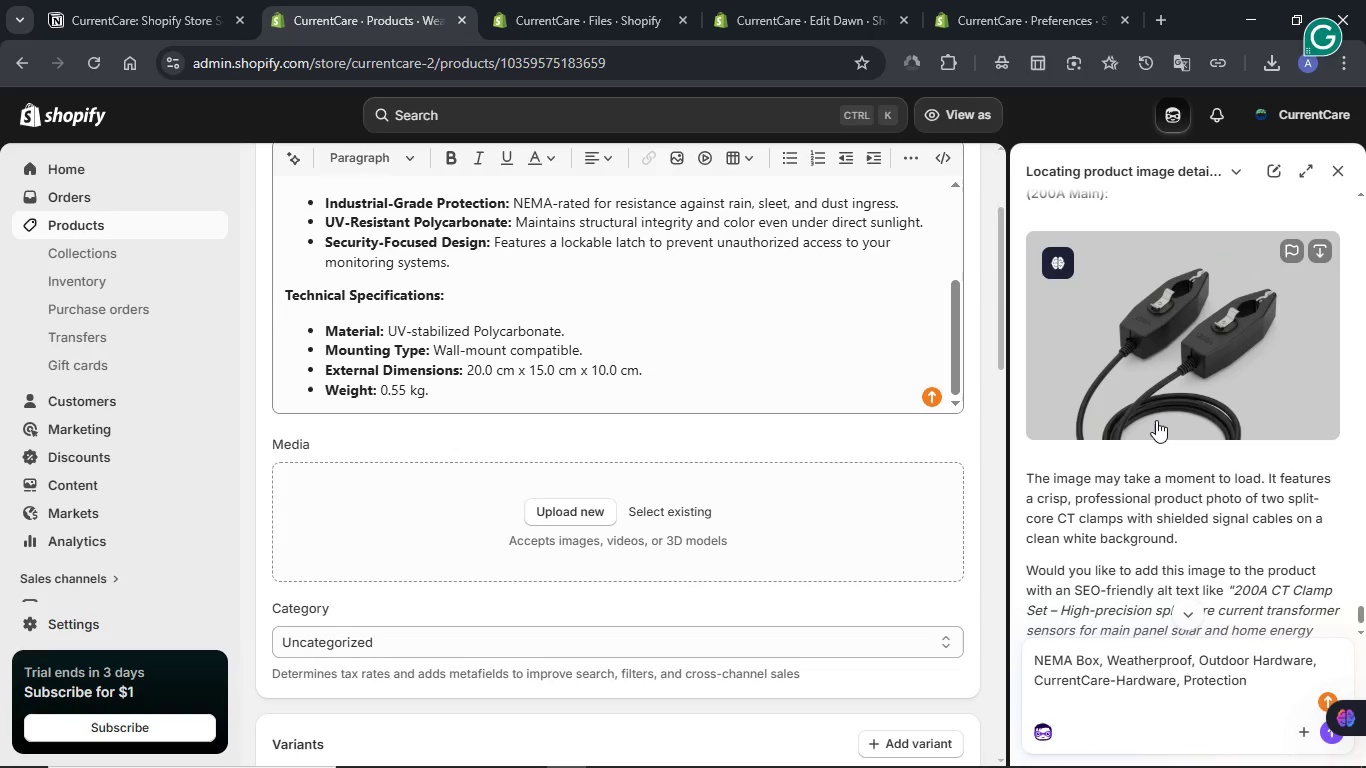 
key(Shift+Enter)
 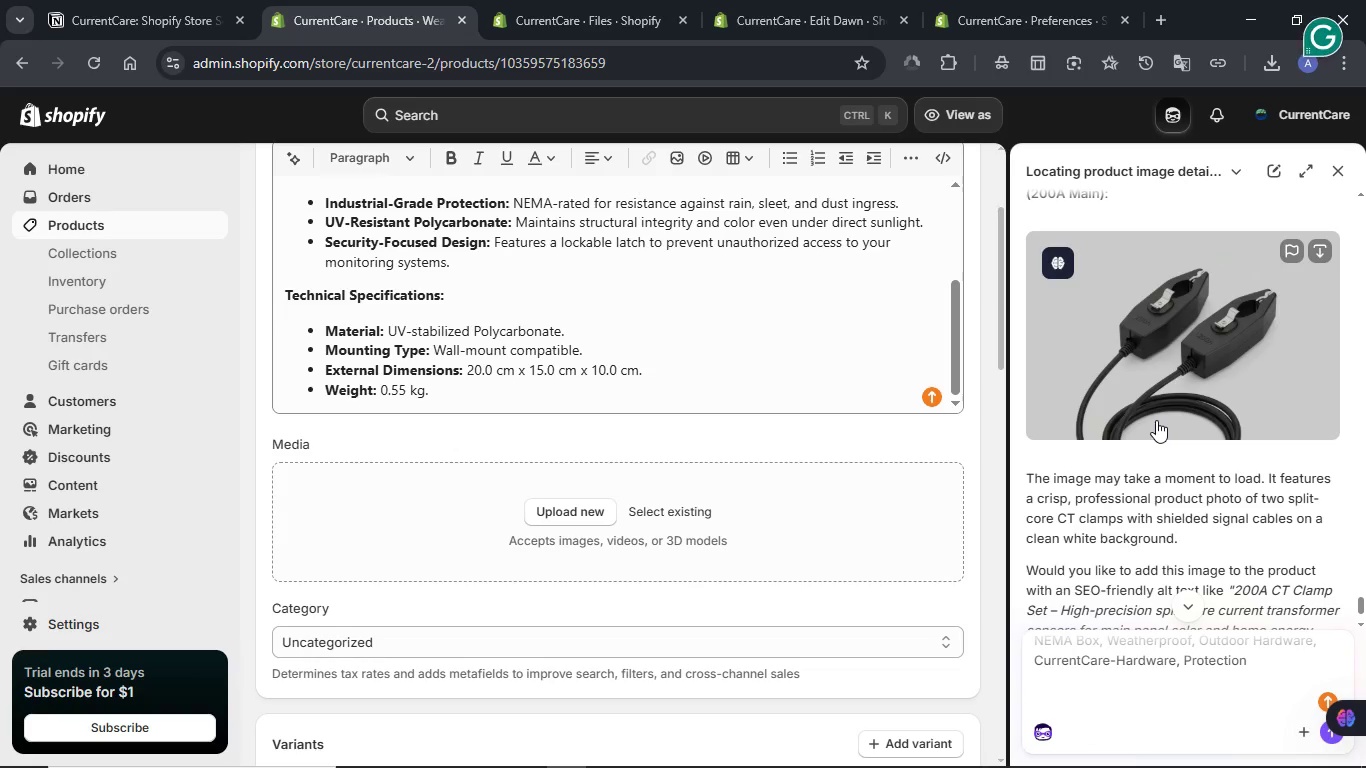 
wait(5.16)
 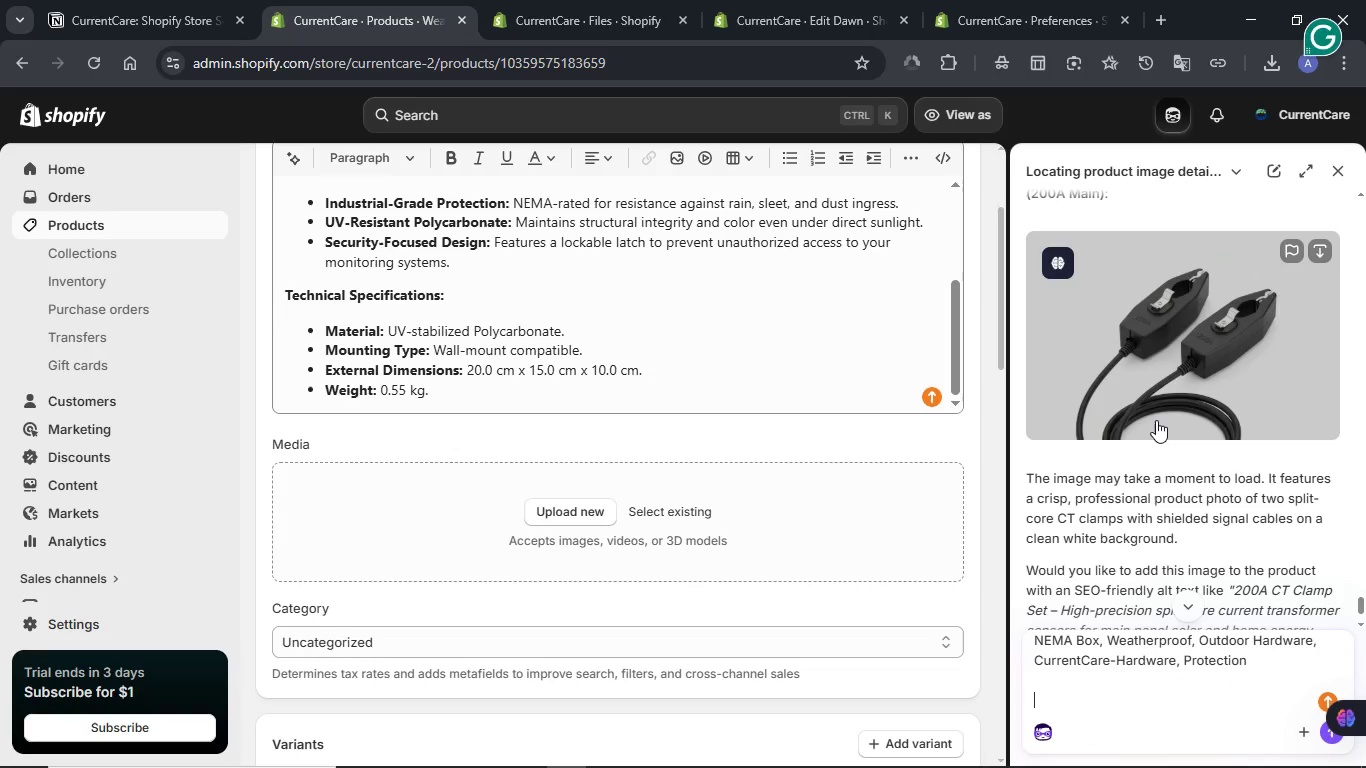 
type(Can yo)
 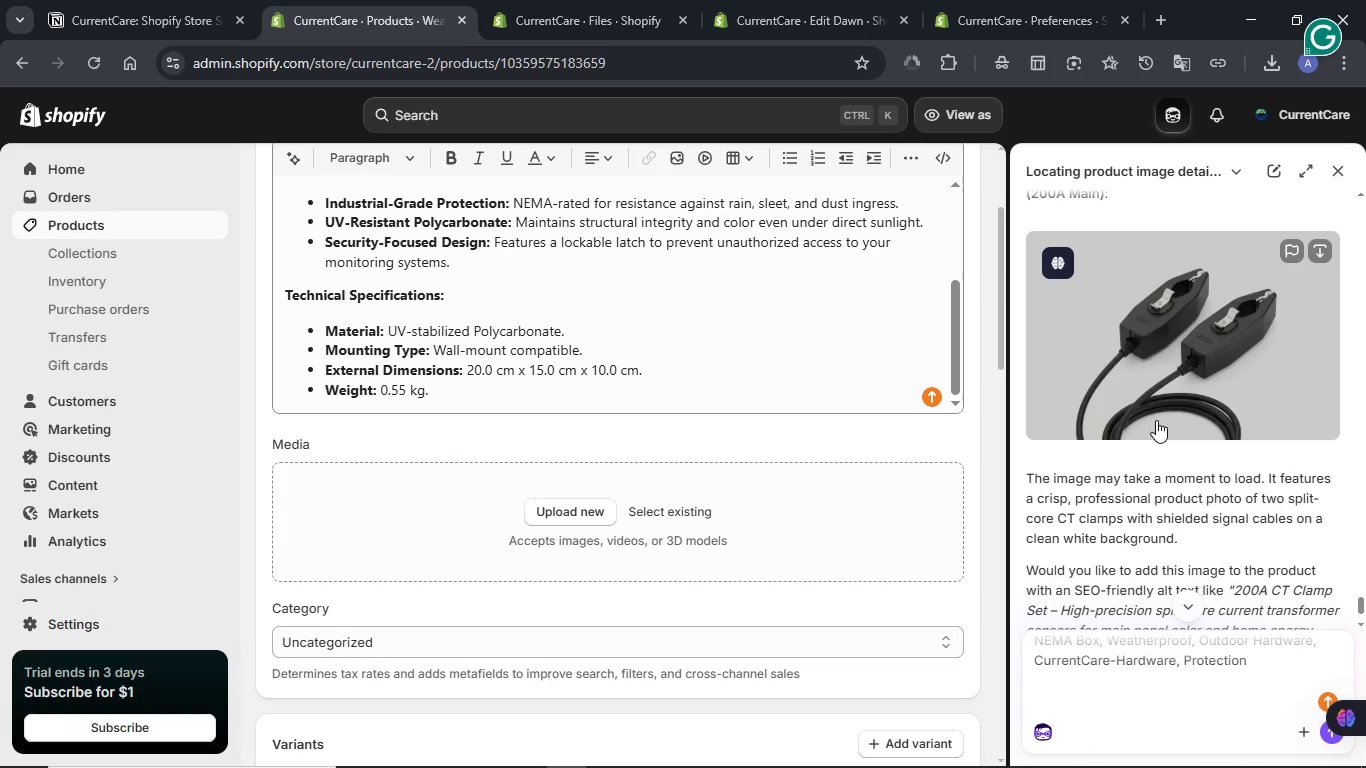 
hold_key(key=U, duration=0.33)
 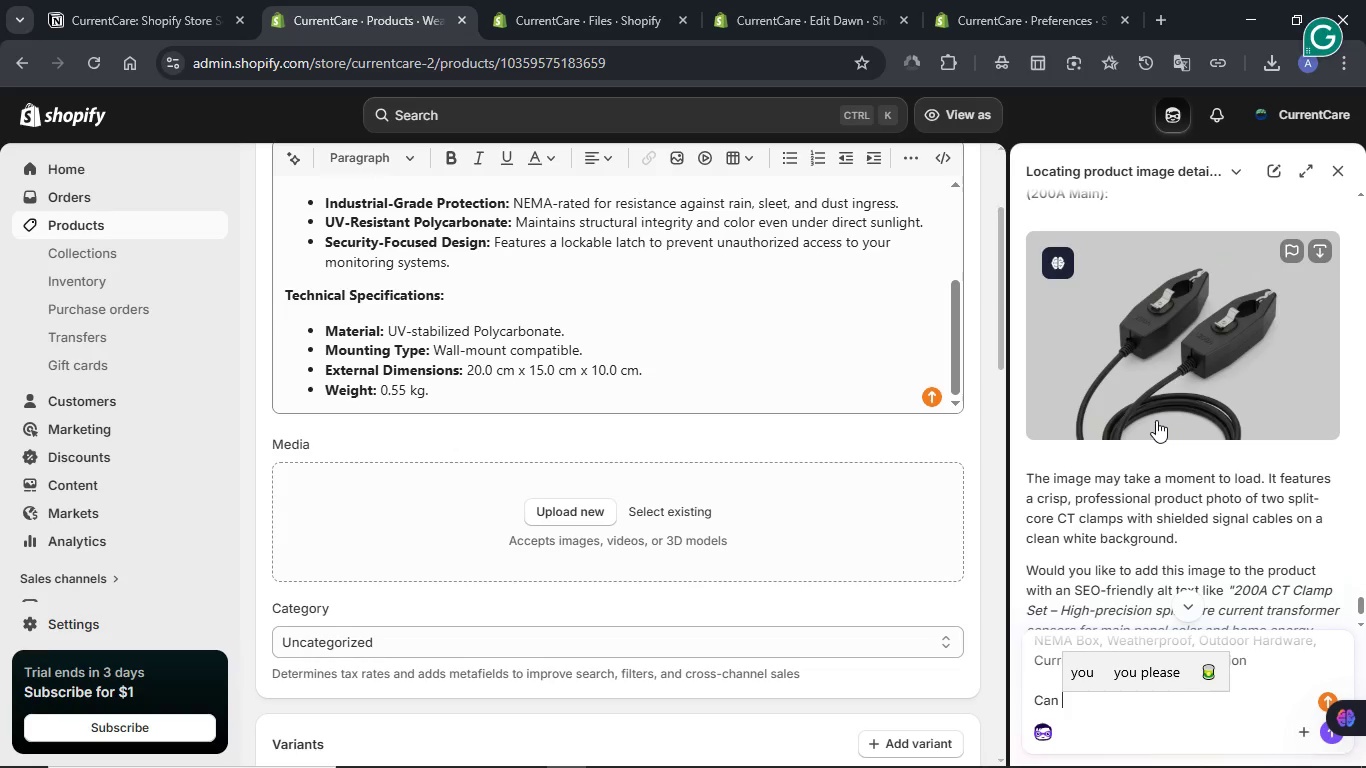 
hold_key(key=Space, duration=0.31)
 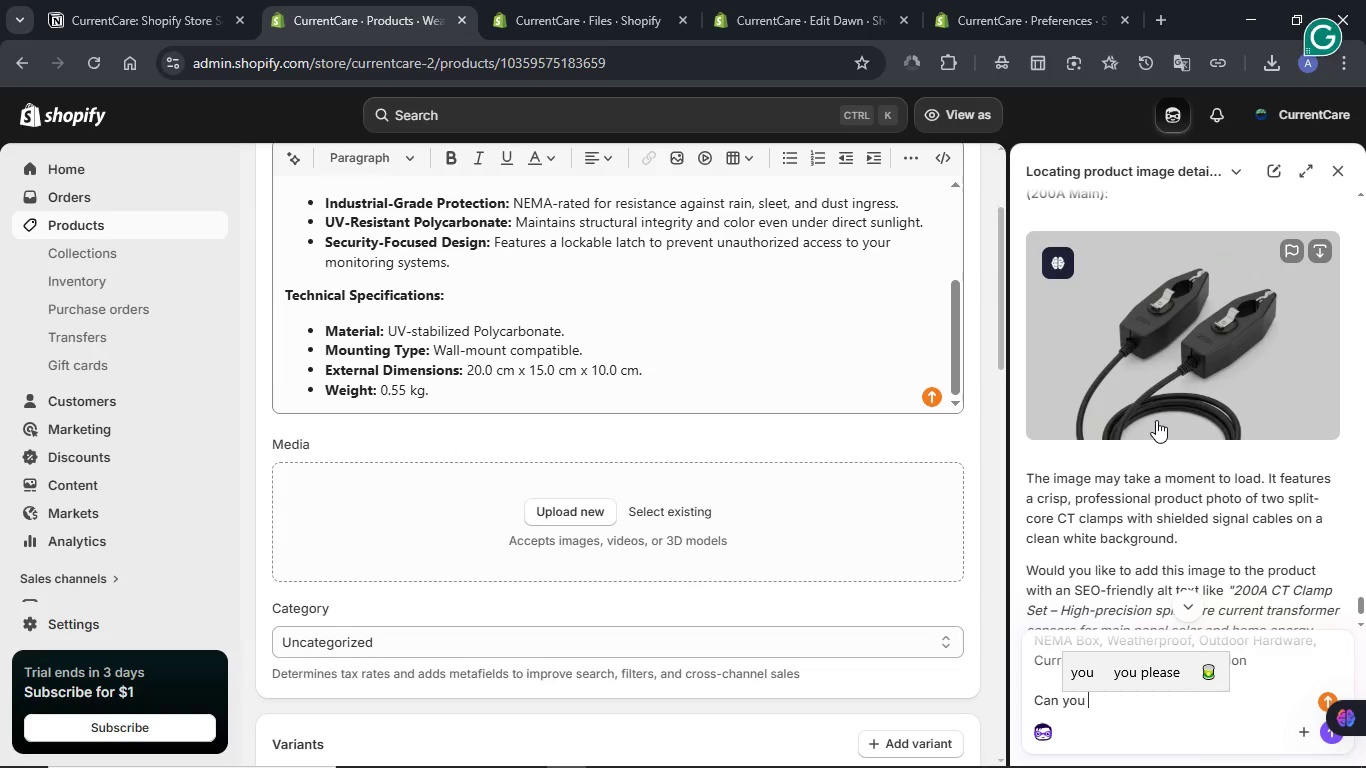 
type(please add these tags to this product)
 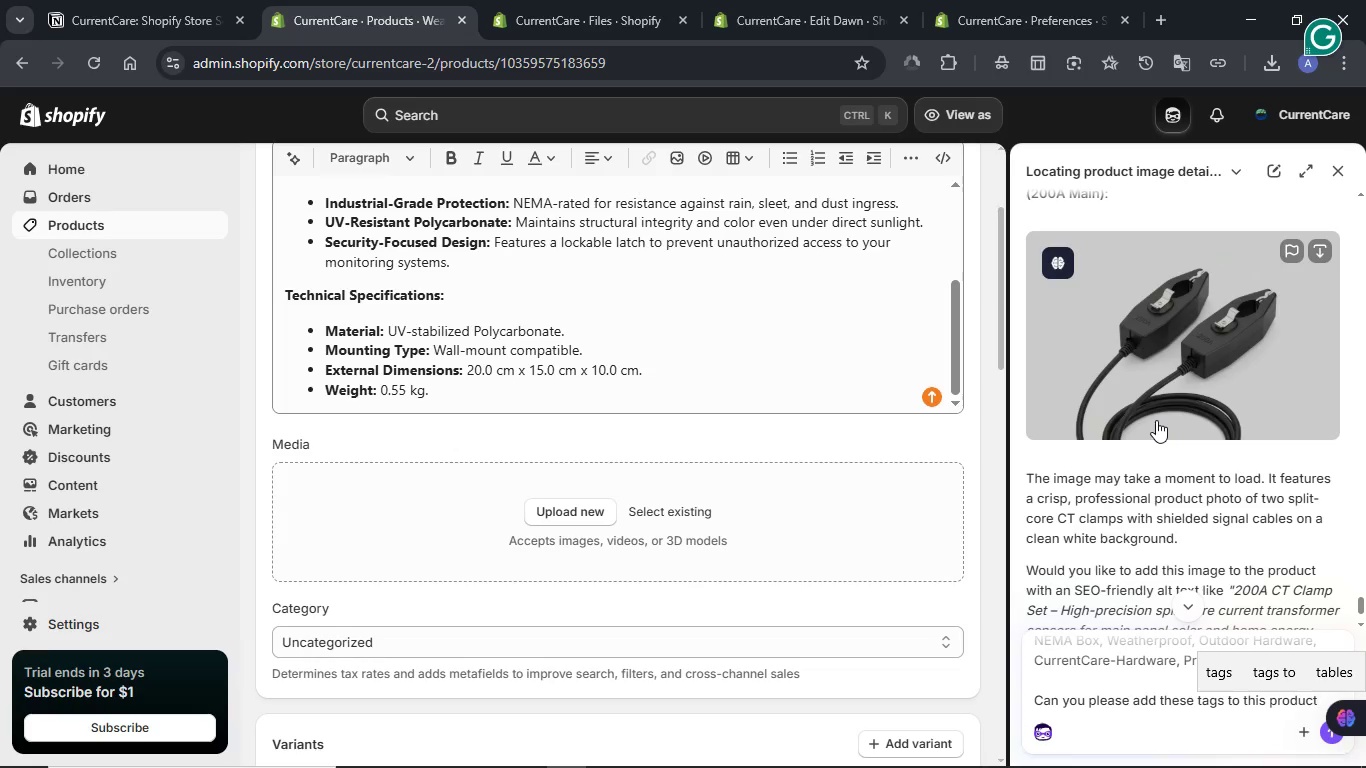 
wait(7.39)
 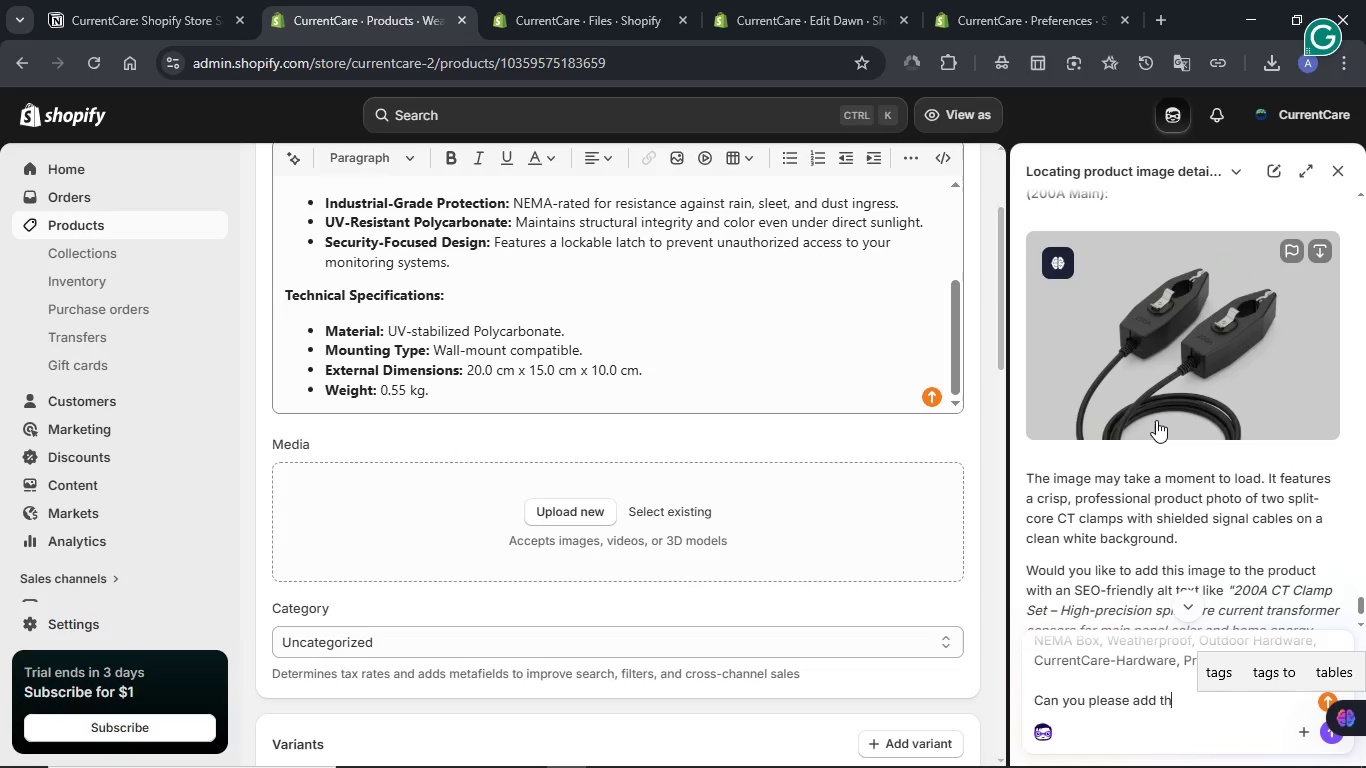 
key(NumpadEnter)
 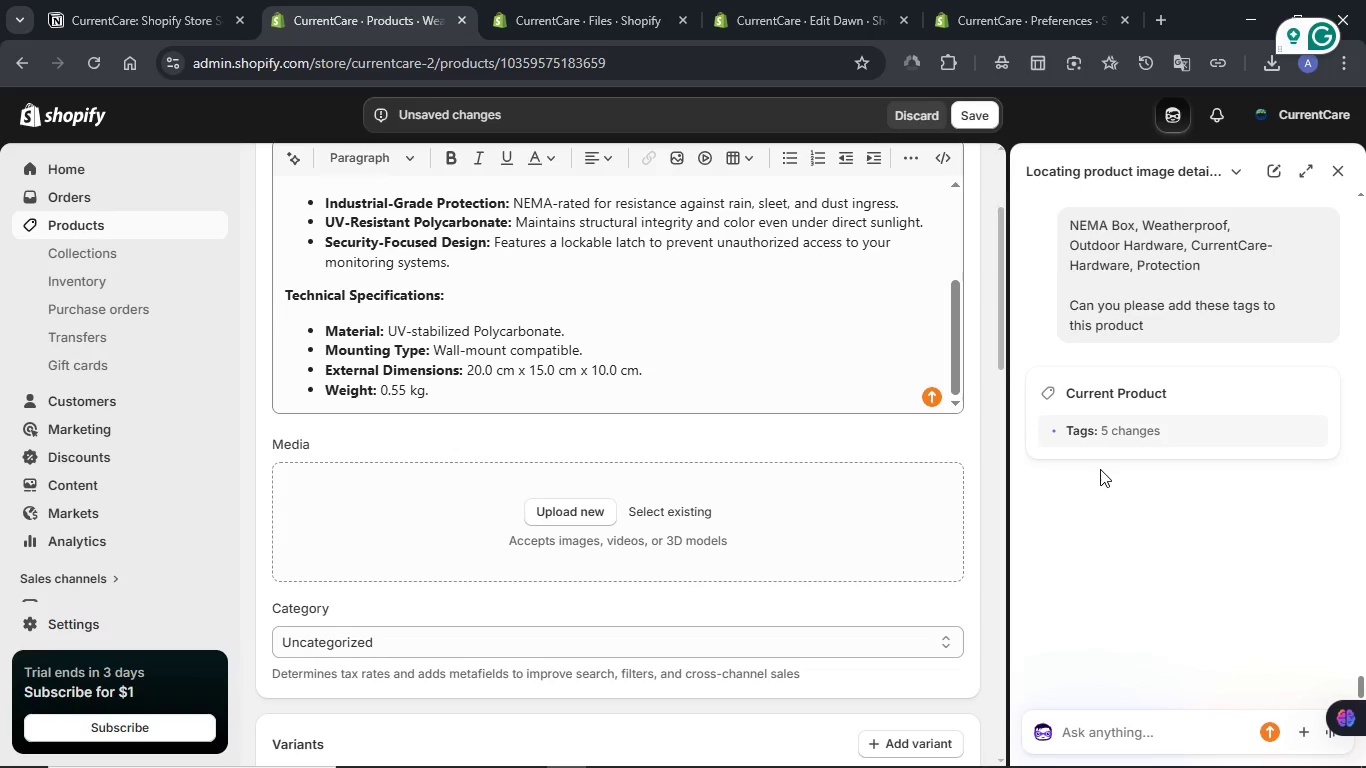 
wait(33.08)
 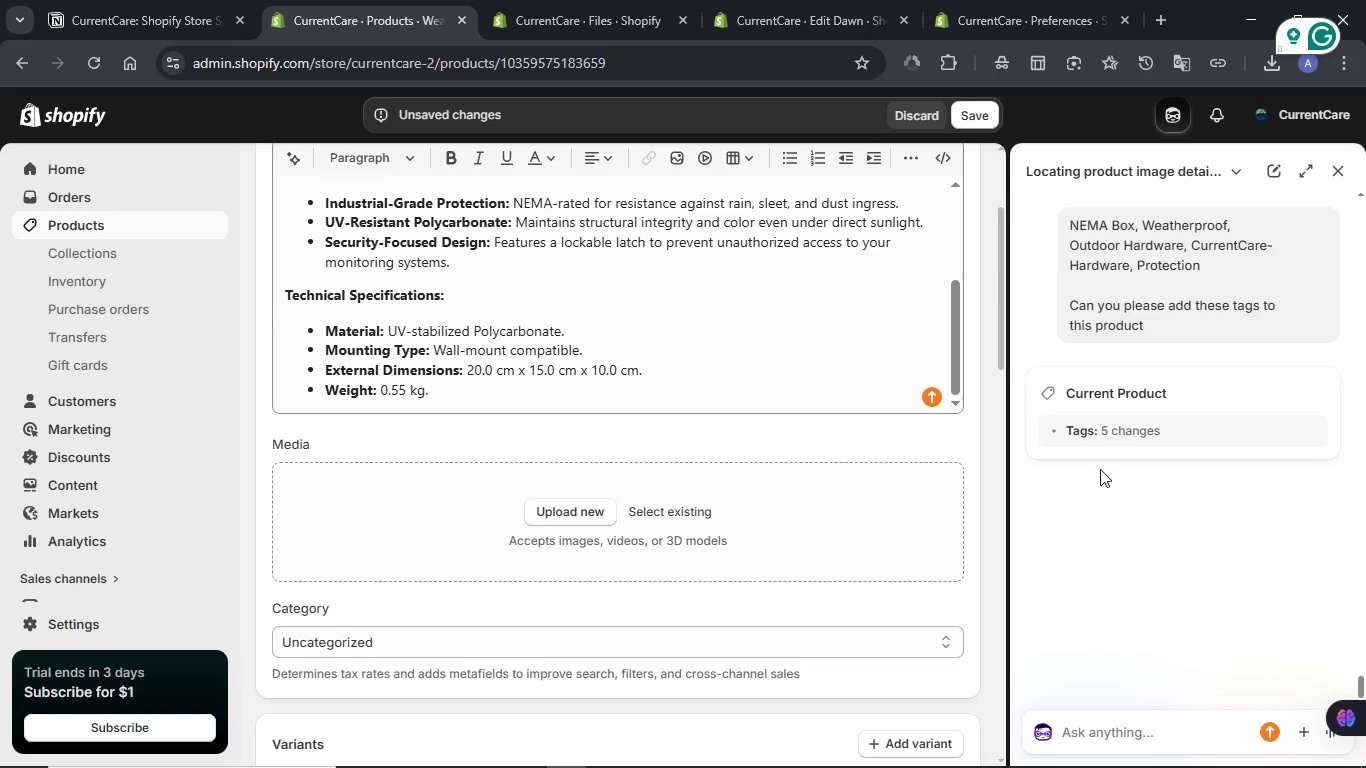 
left_click([976, 119])
 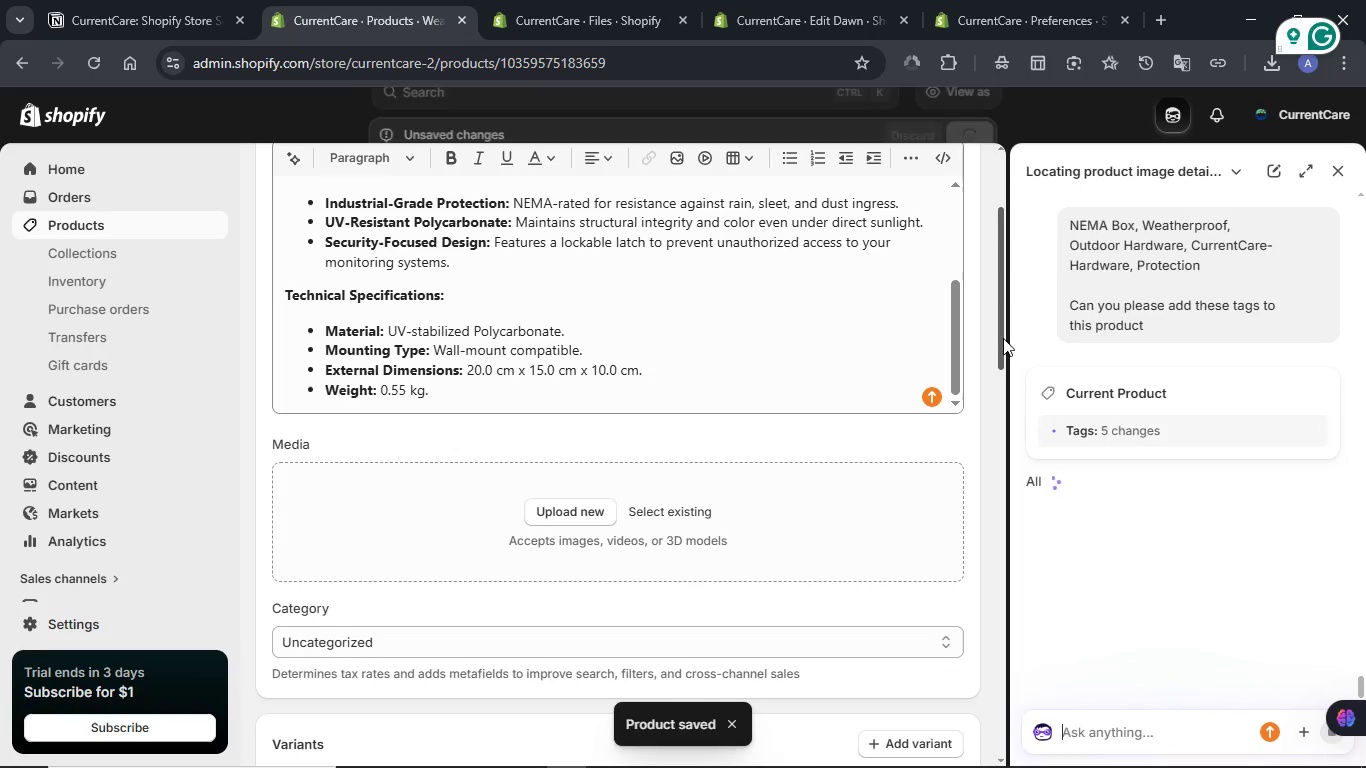 
wait(21.75)
 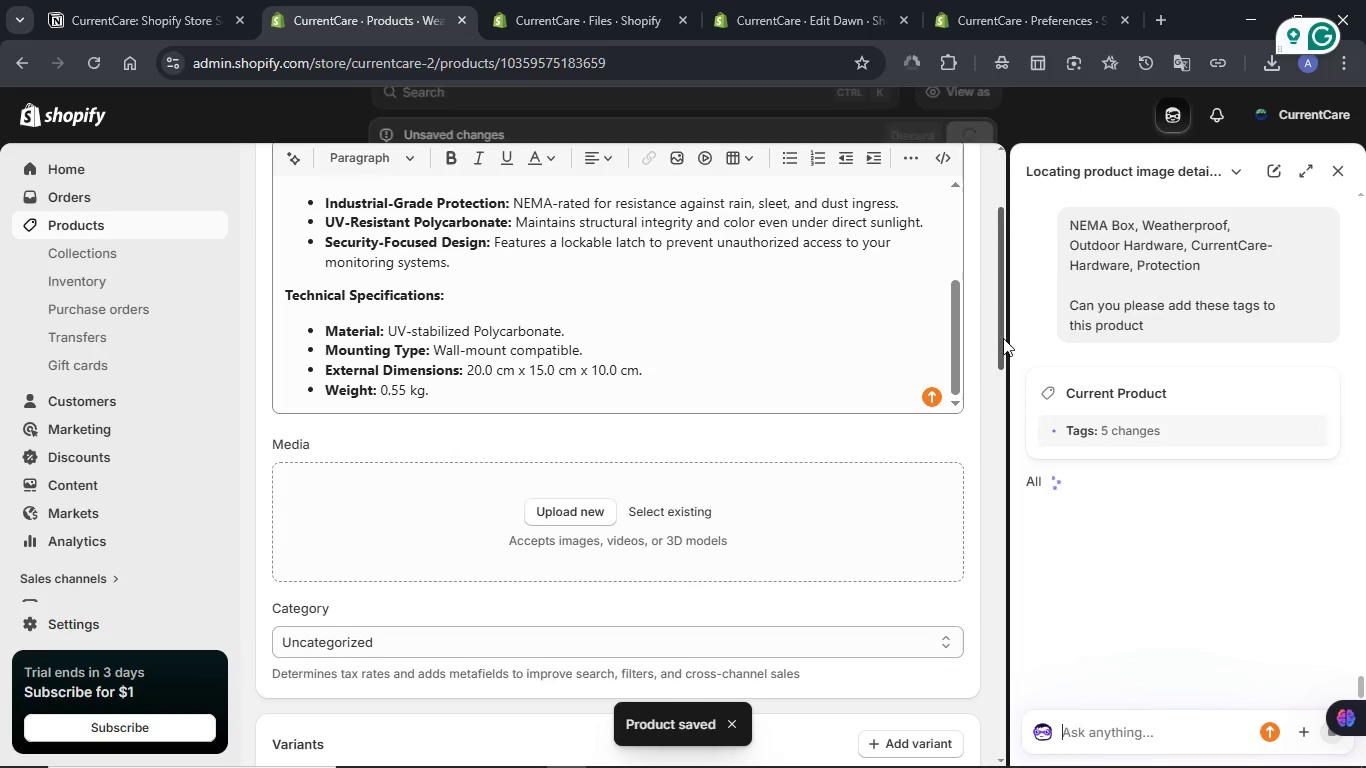 
left_click([1339, 173])
 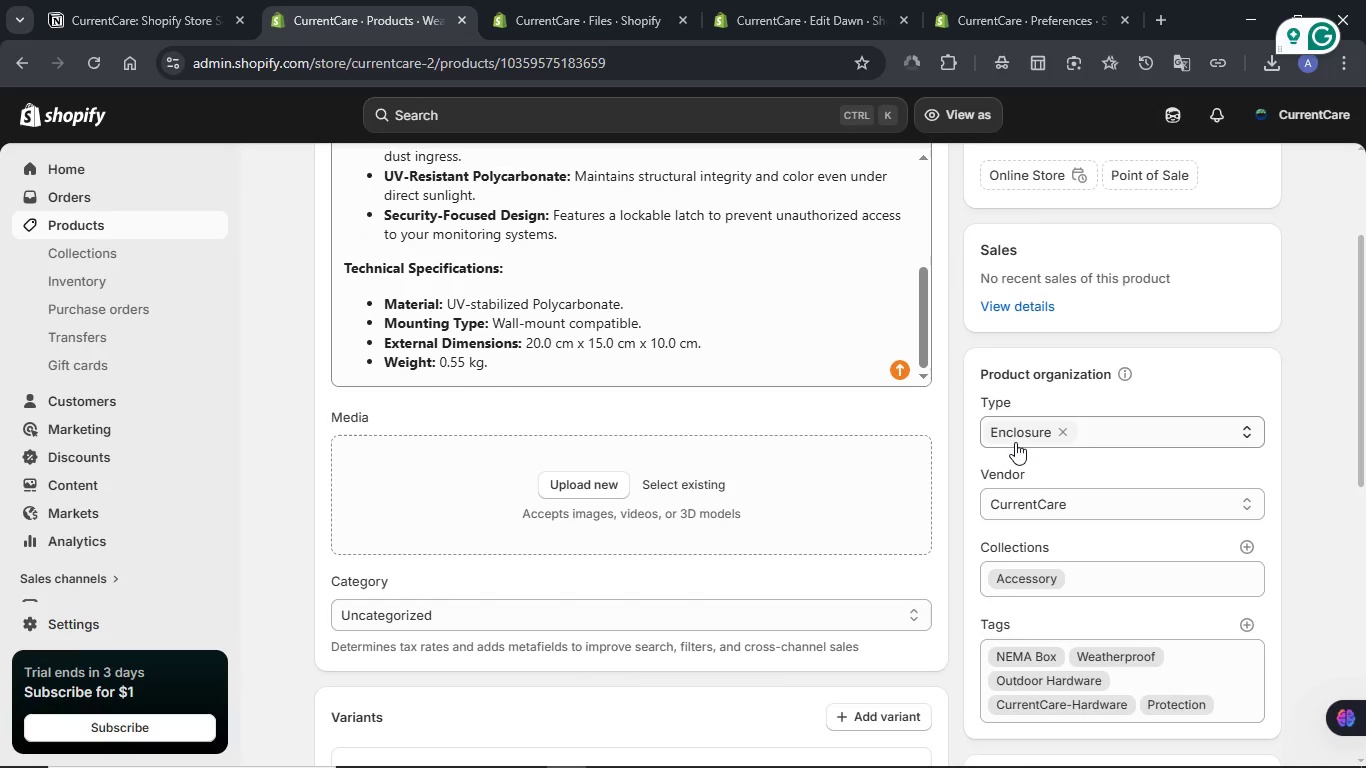 
scroll: coordinate [775, 446], scroll_direction: down, amount: 6.0
 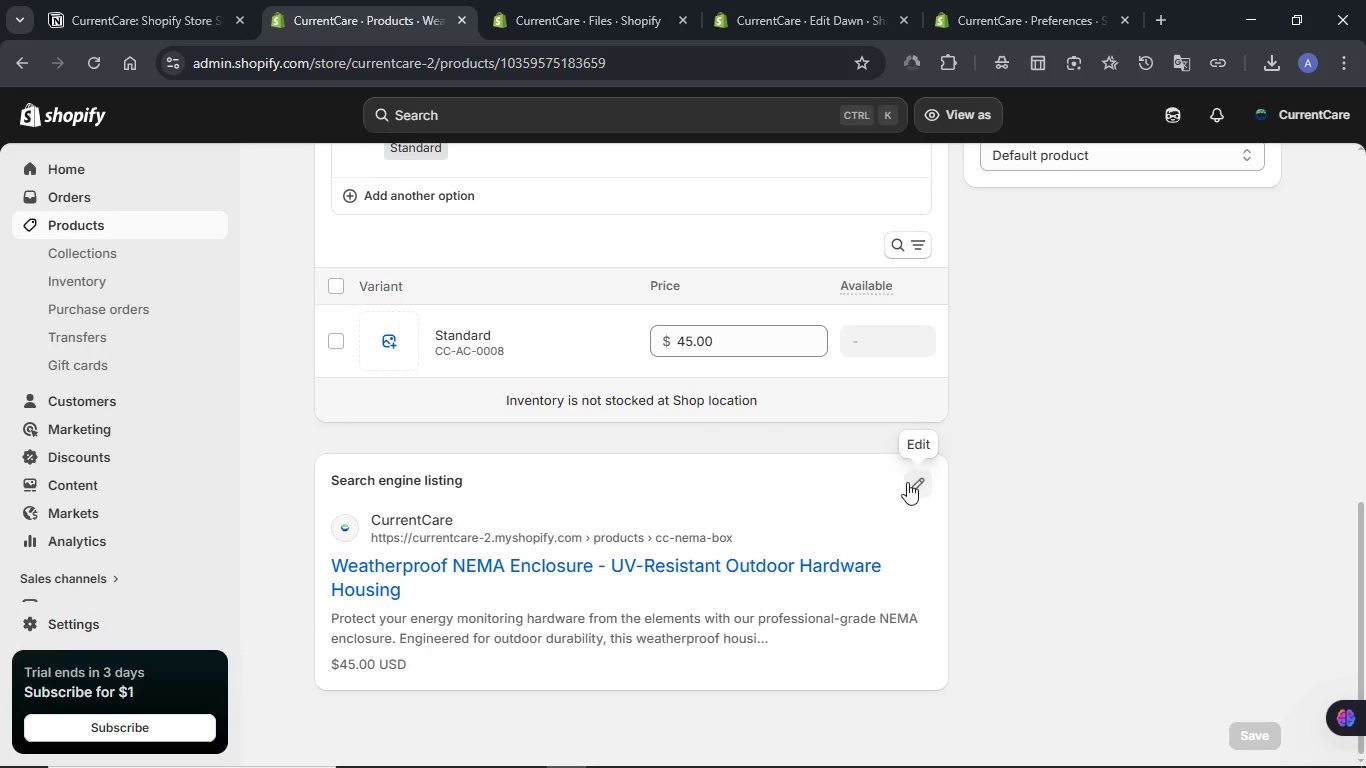 
left_click([908, 484])
 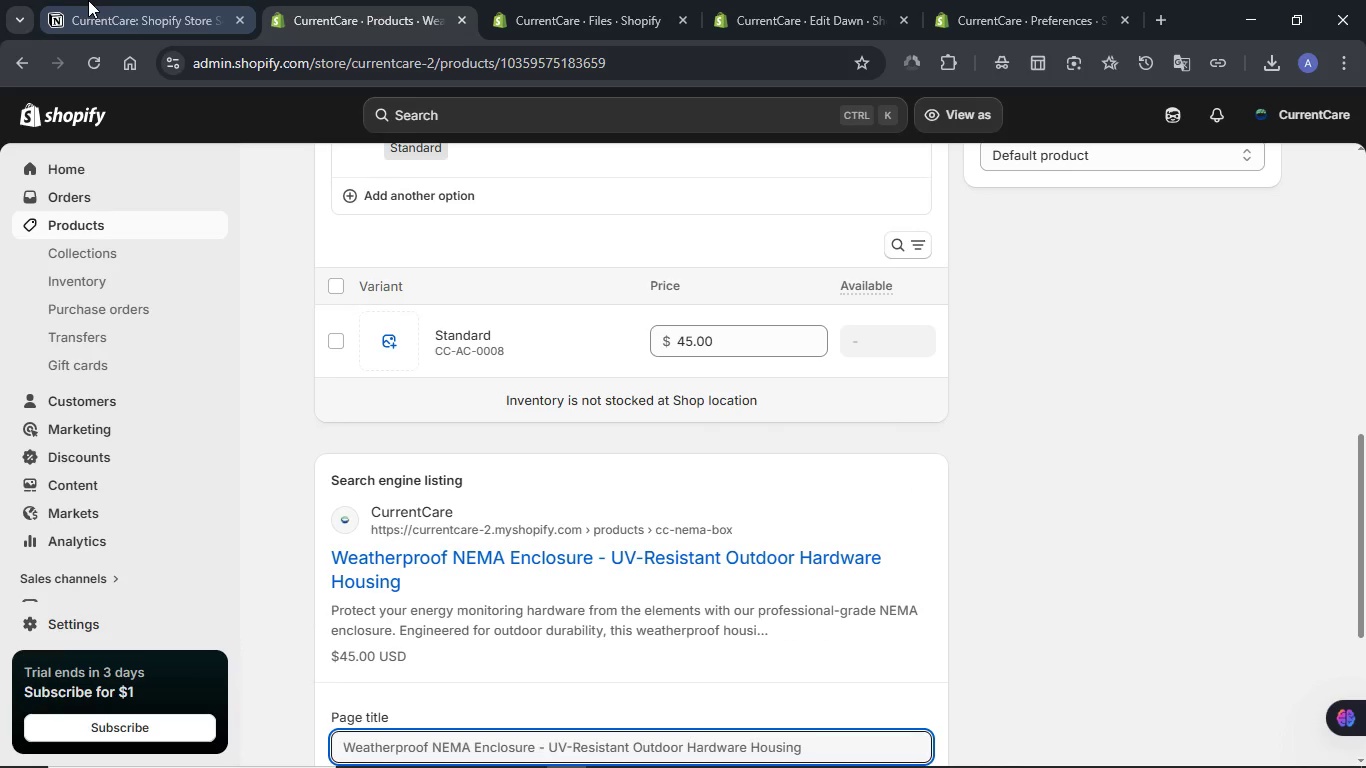 
left_click([86, 0])
 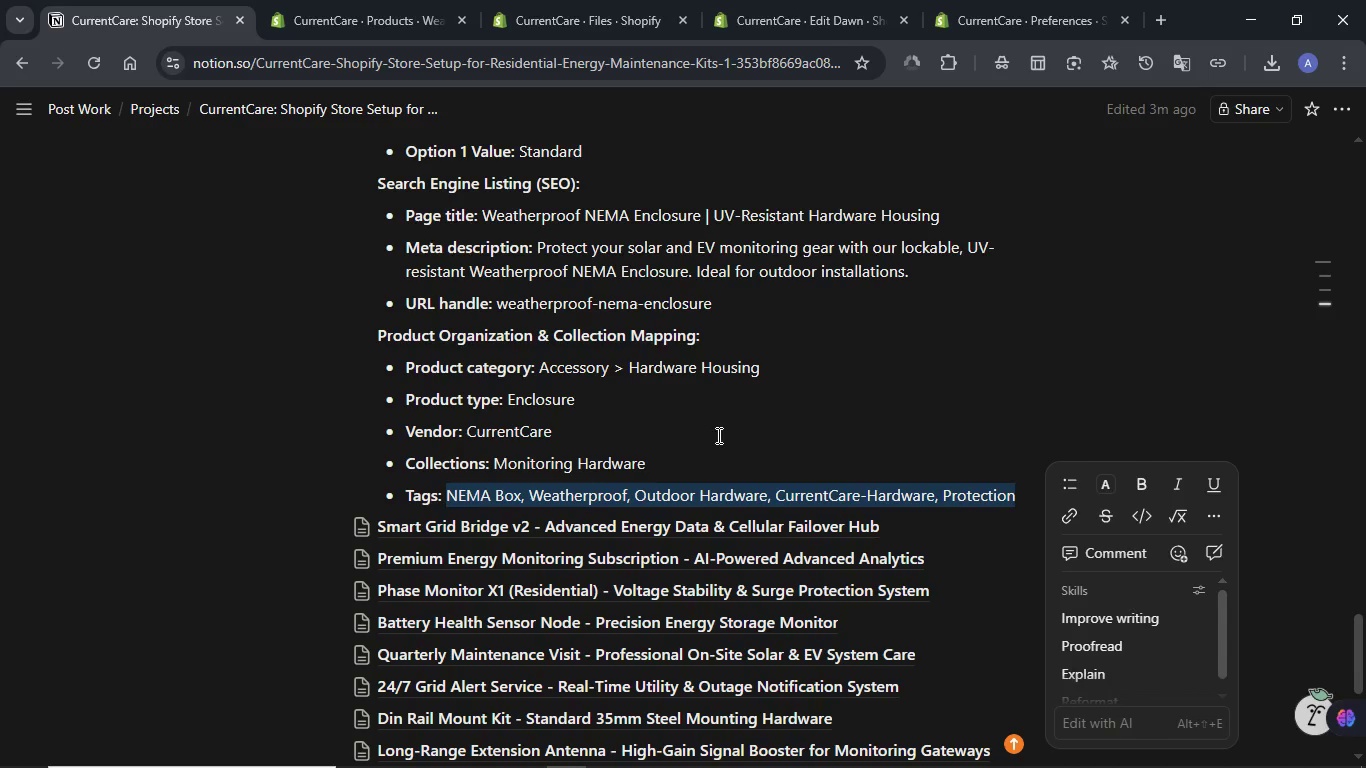 
scroll: coordinate [704, 430], scroll_direction: up, amount: 1.0
 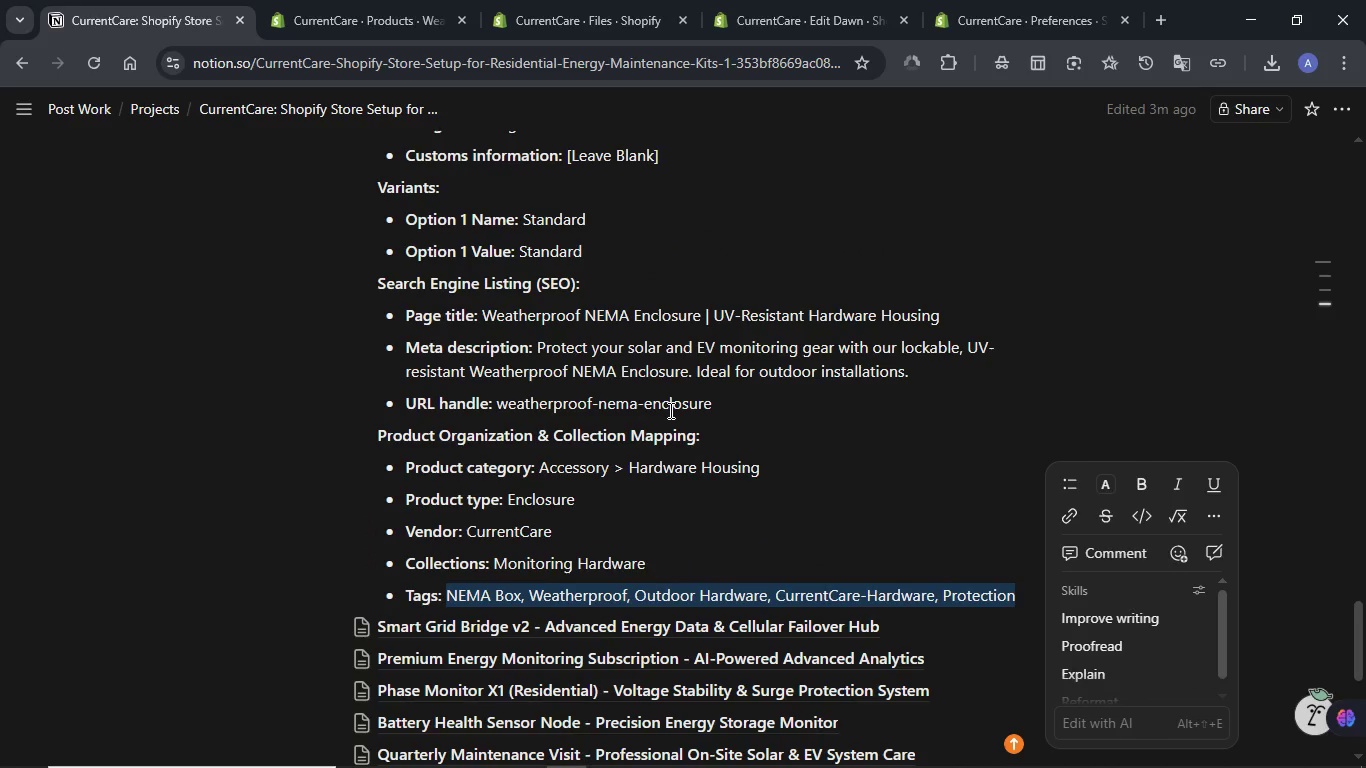 
left_click_drag(start_coordinate=[484, 310], to_coordinate=[944, 317])
 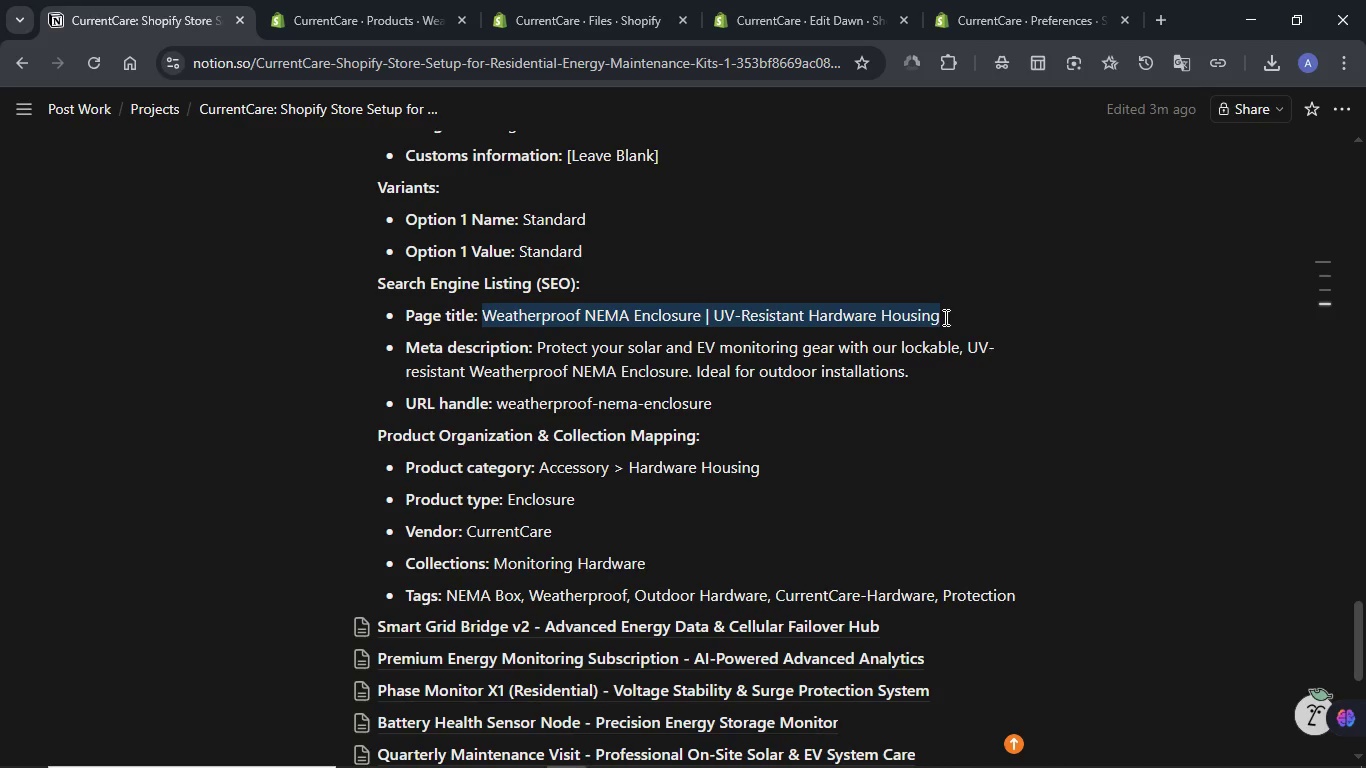 
key(Control+C)
 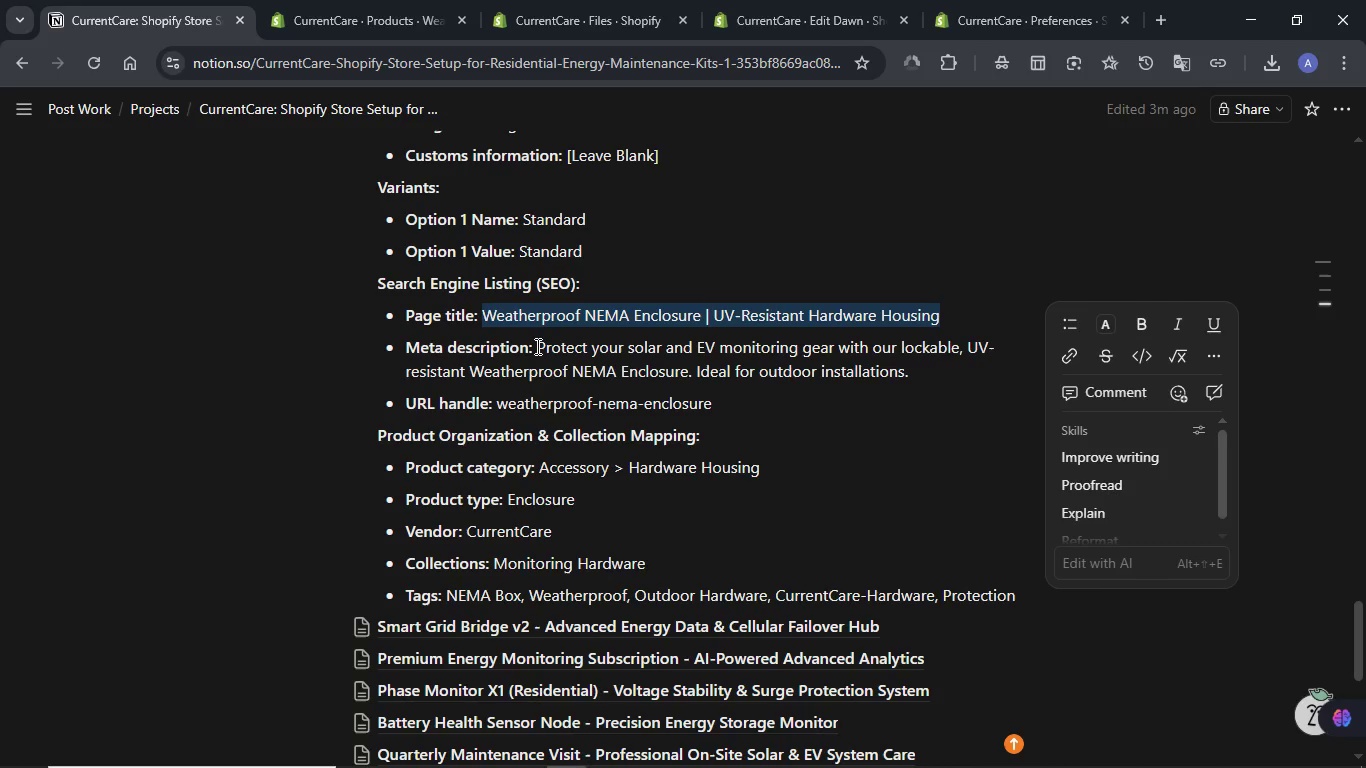 
left_click([536, 346])
 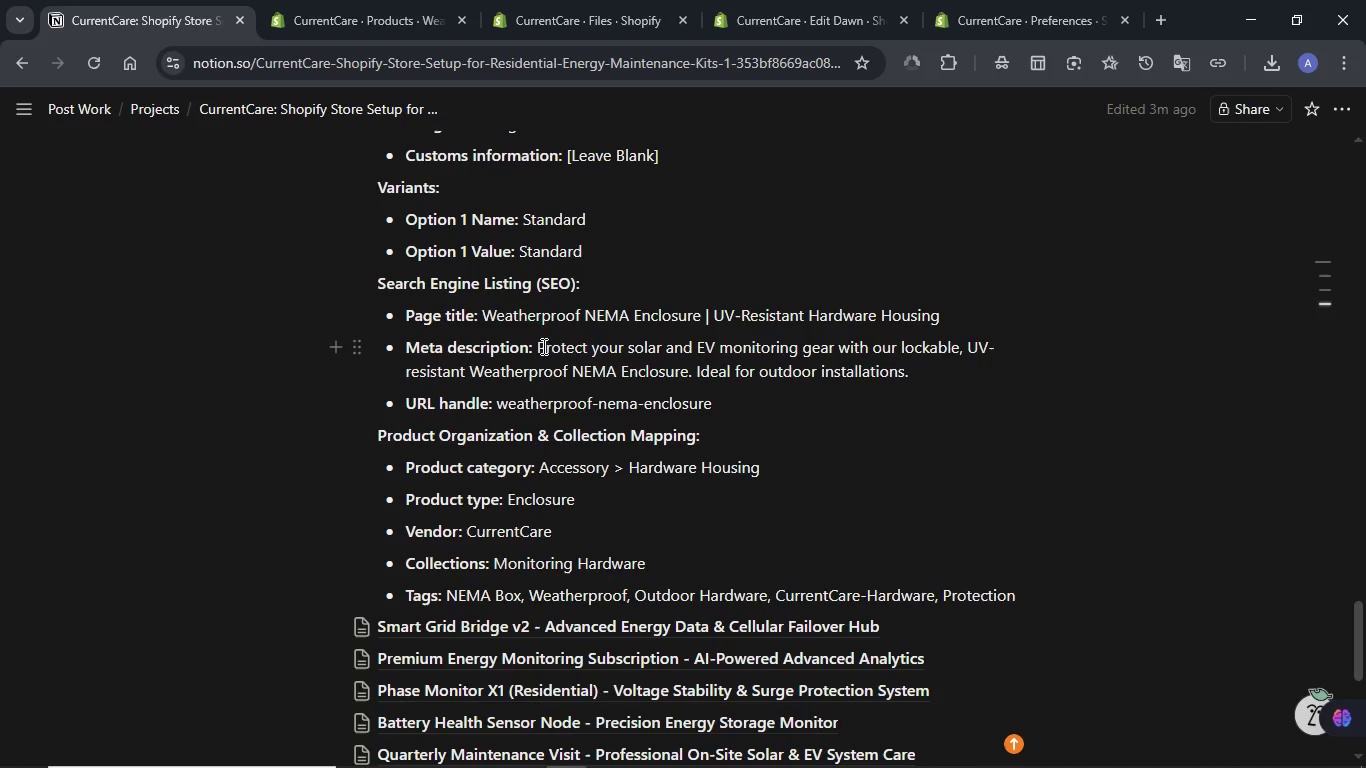 
left_click_drag(start_coordinate=[537, 346], to_coordinate=[930, 378])
 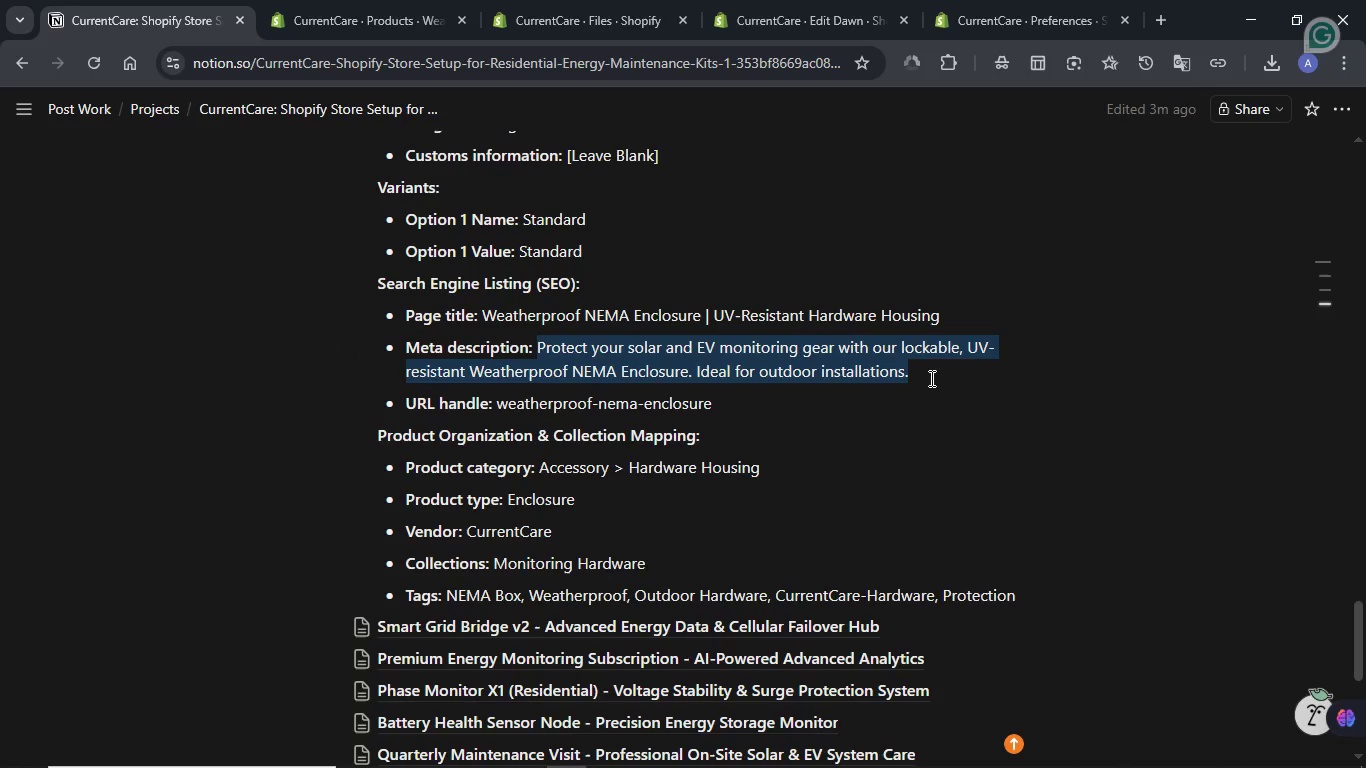 
key(Control+C)
 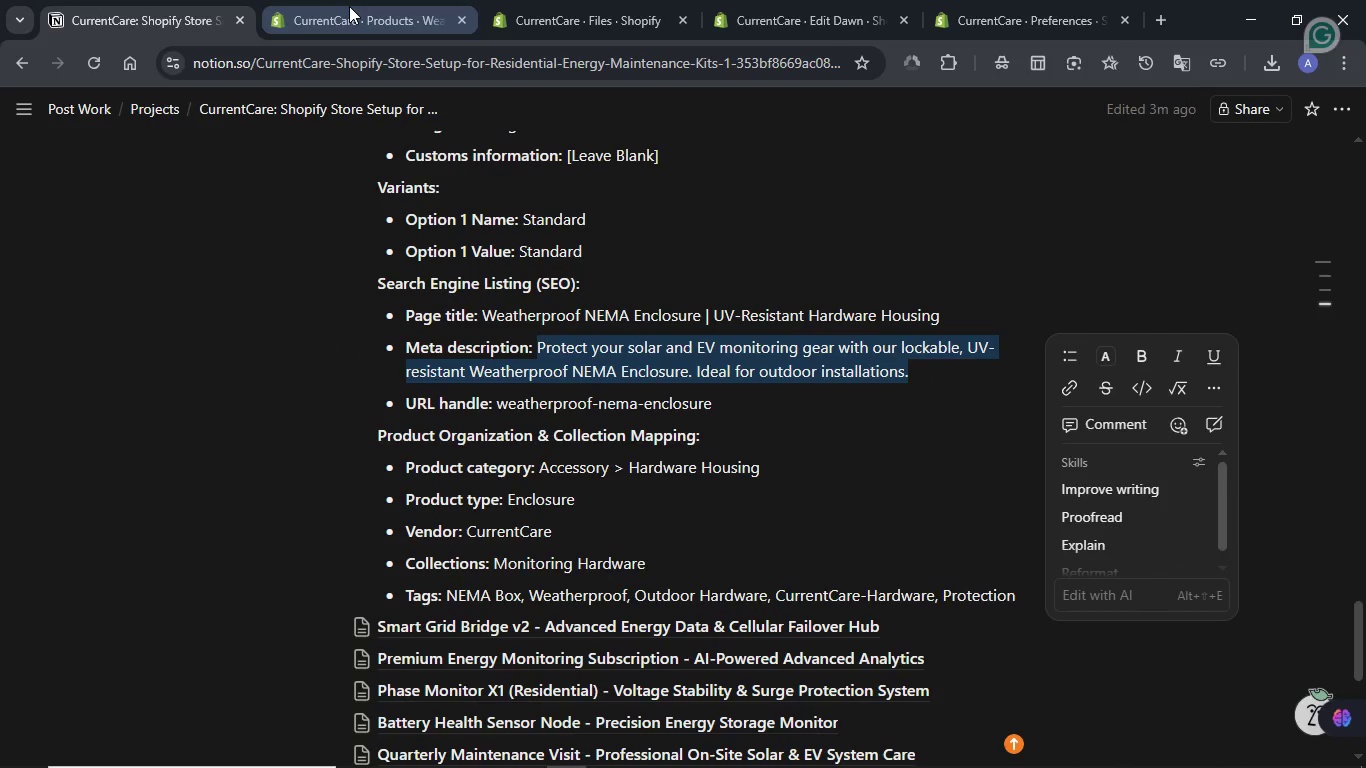 
left_click([349, 6])
 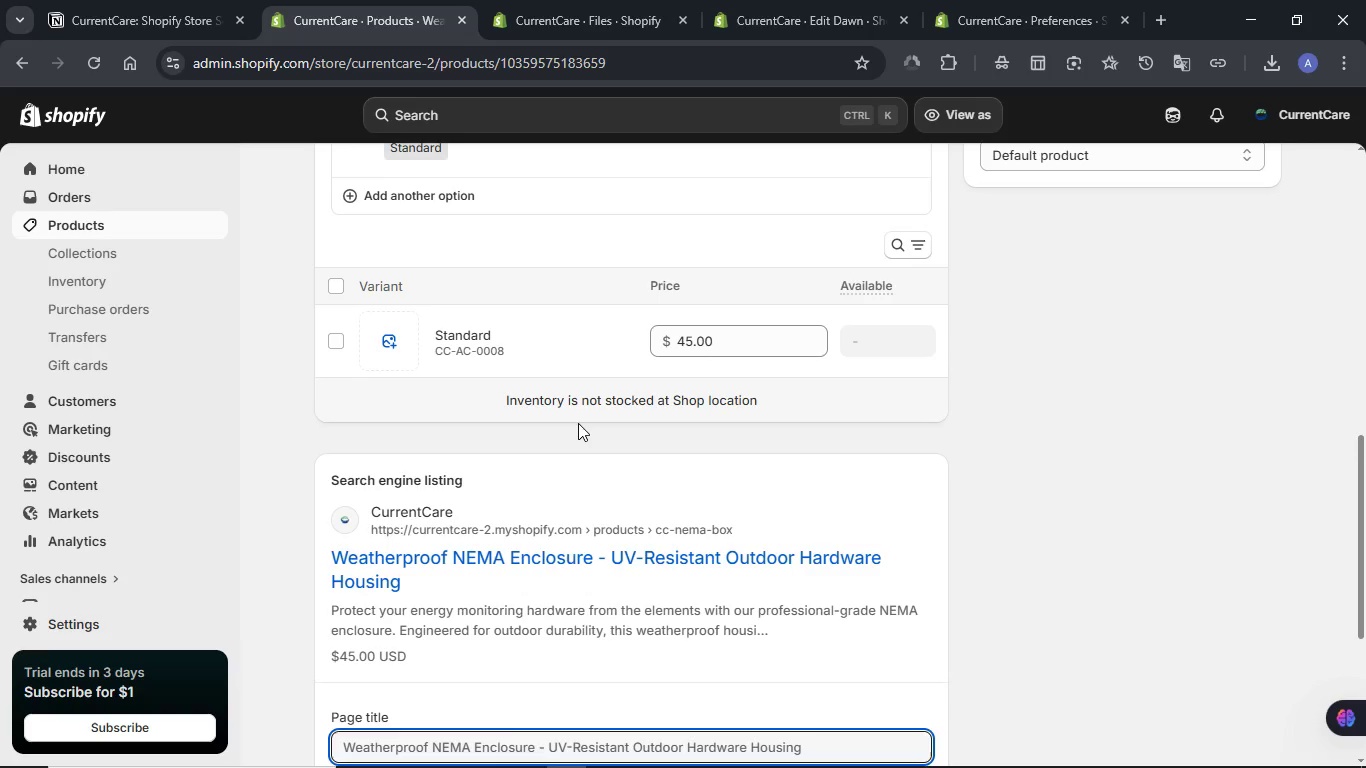 
scroll: coordinate [578, 423], scroll_direction: down, amount: 1.0
 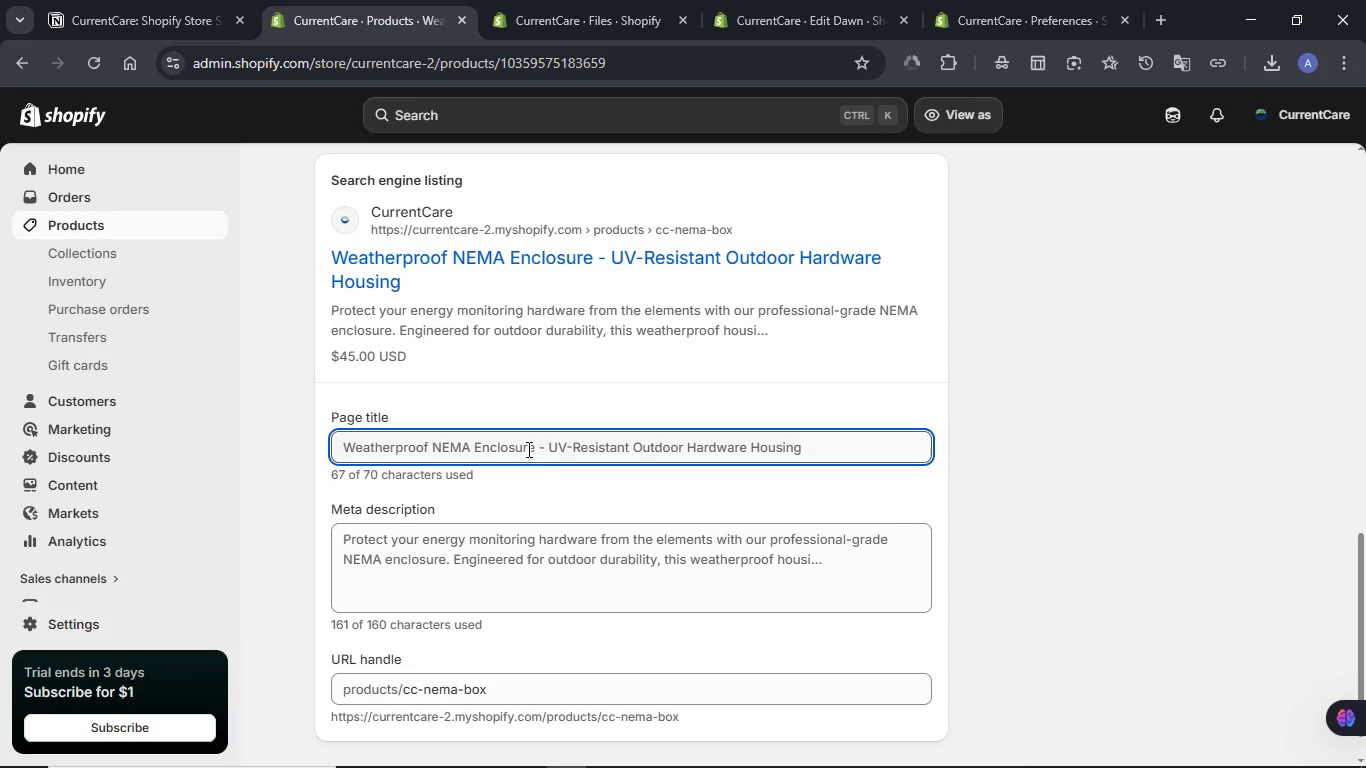 
left_click([527, 447])
 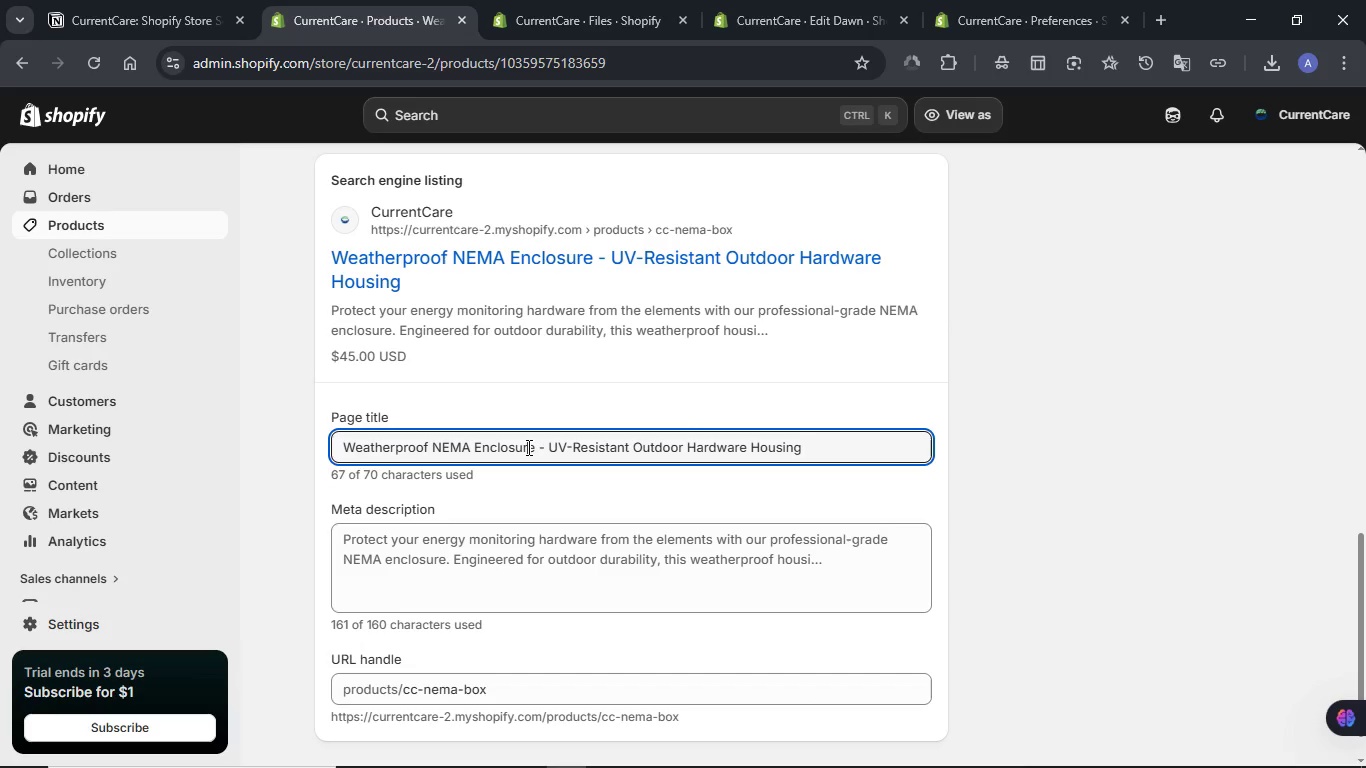 
key(Control+ControlLeft)
 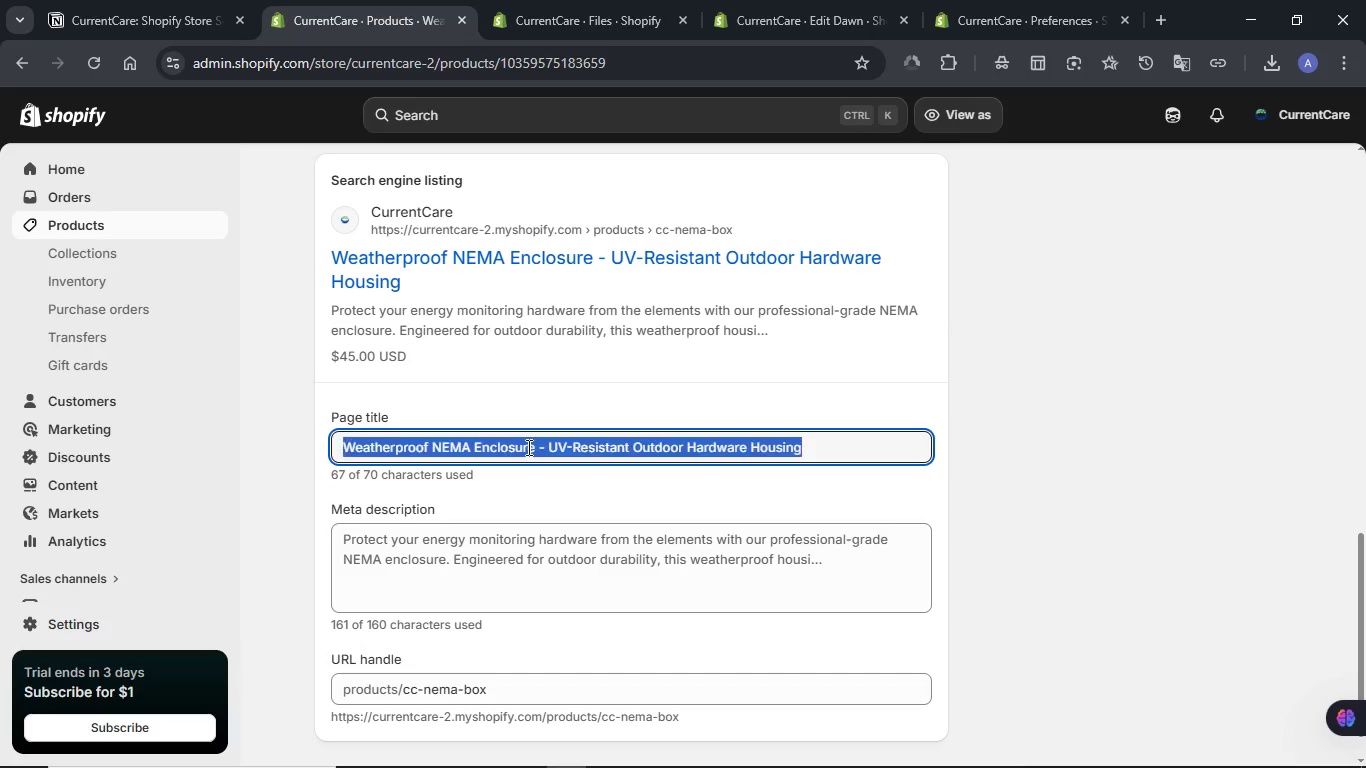 
key(Control+A)
 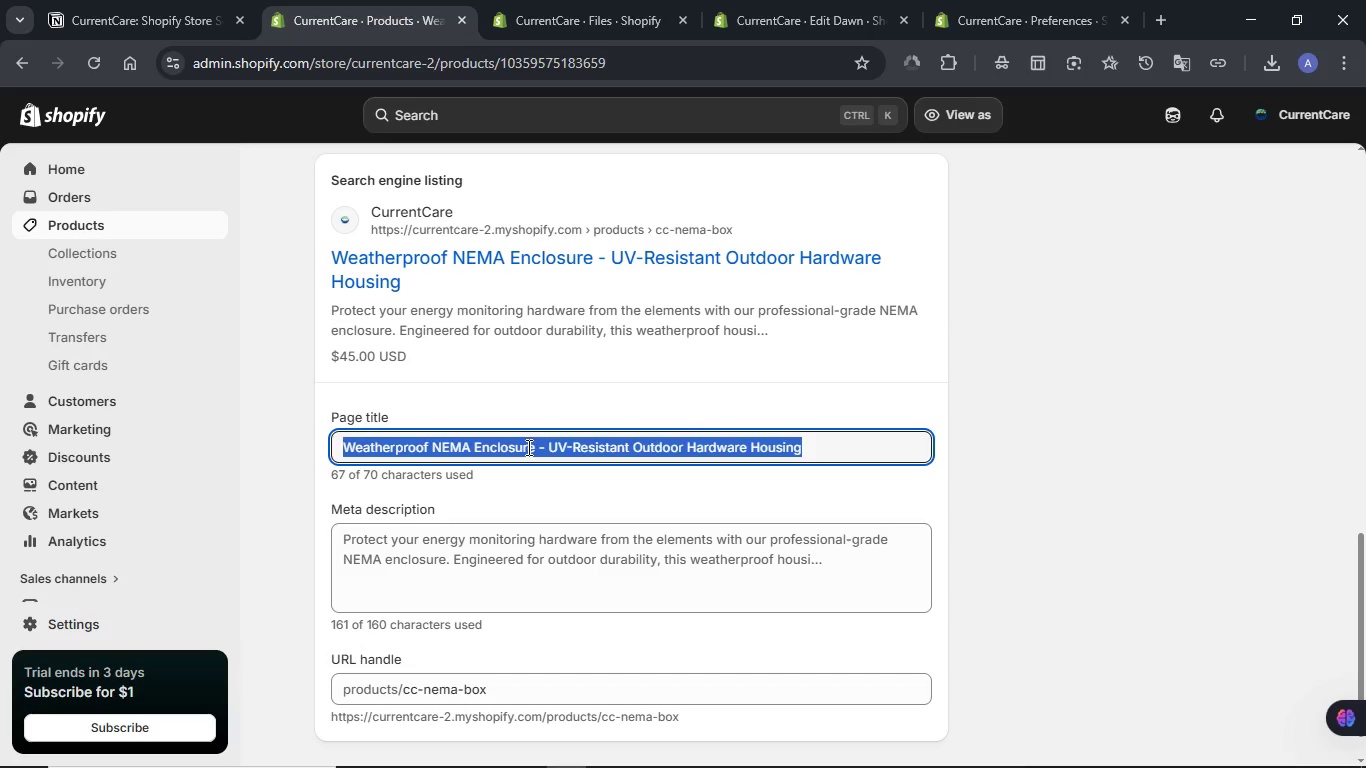 
key(Meta+V)
 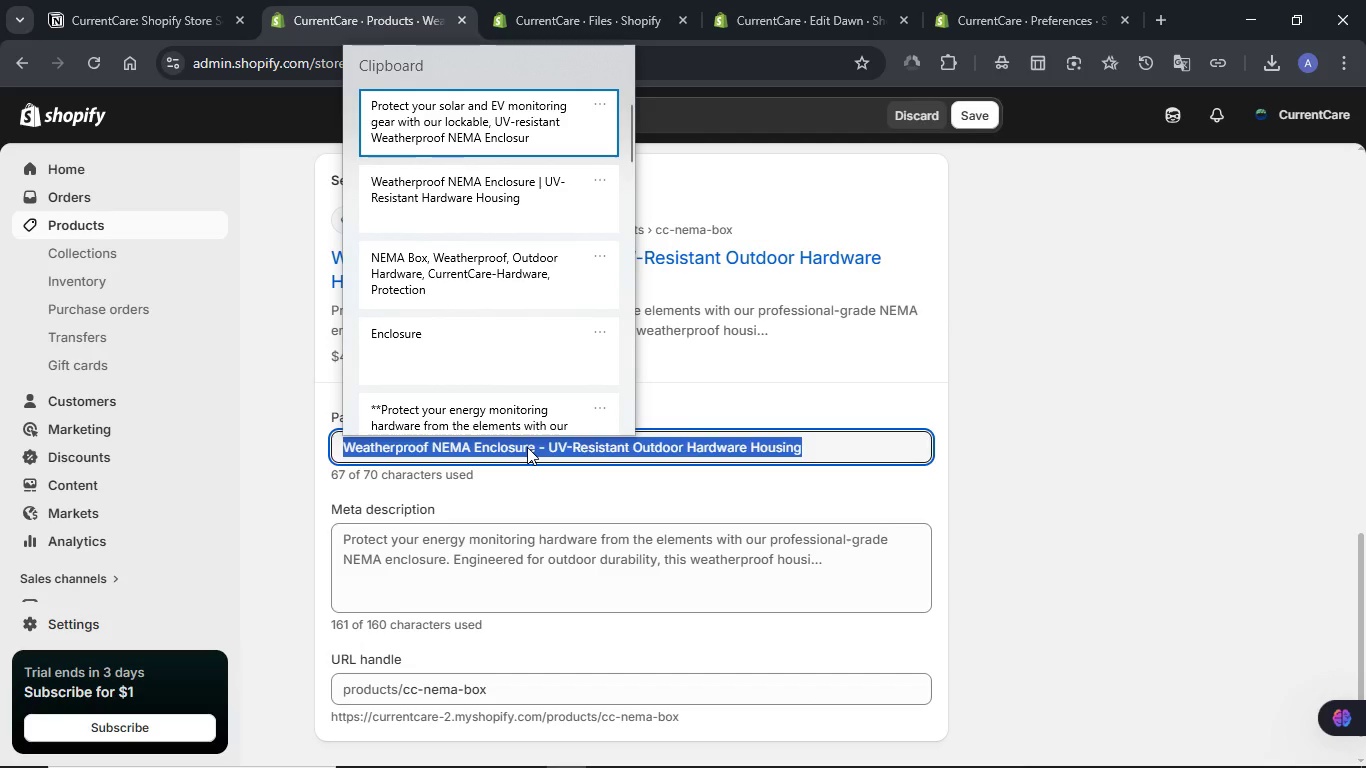 
left_click([473, 208])
 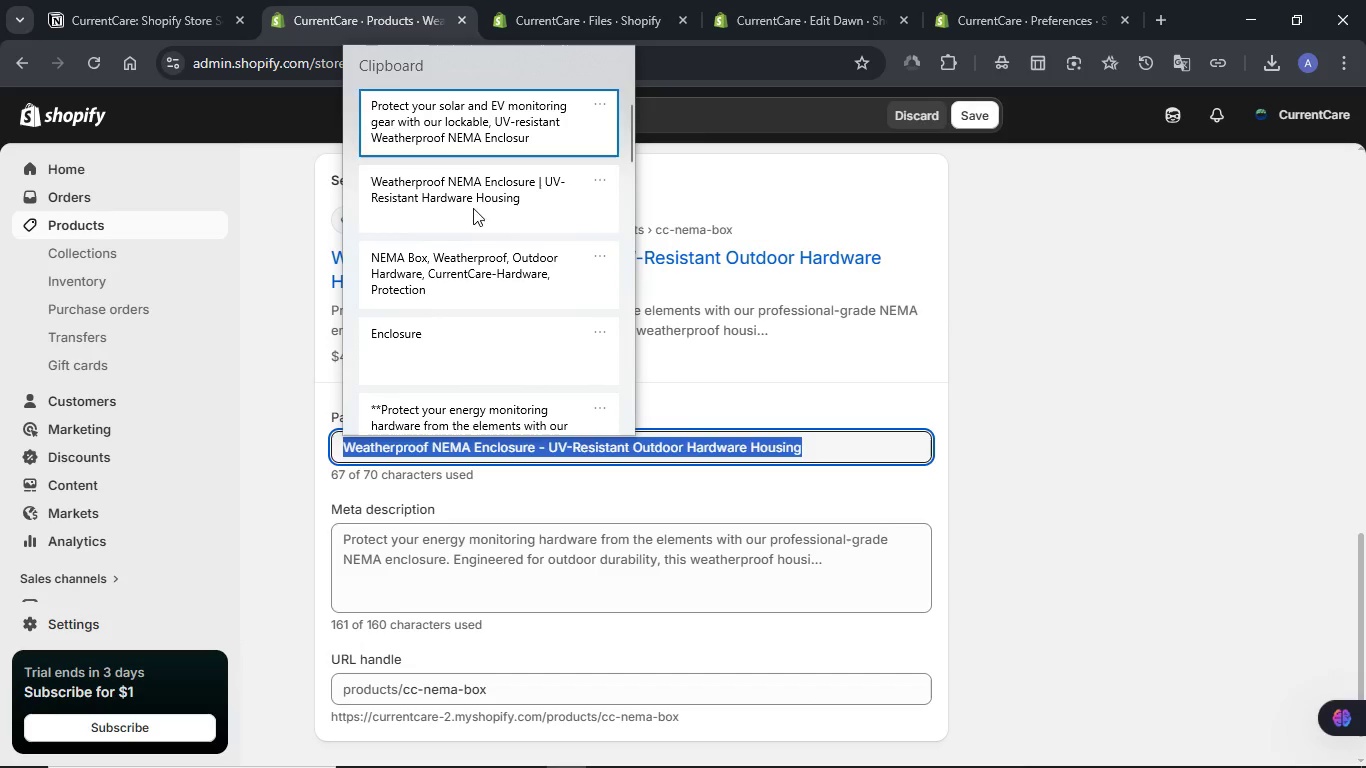 
key(Control+ControlLeft)
 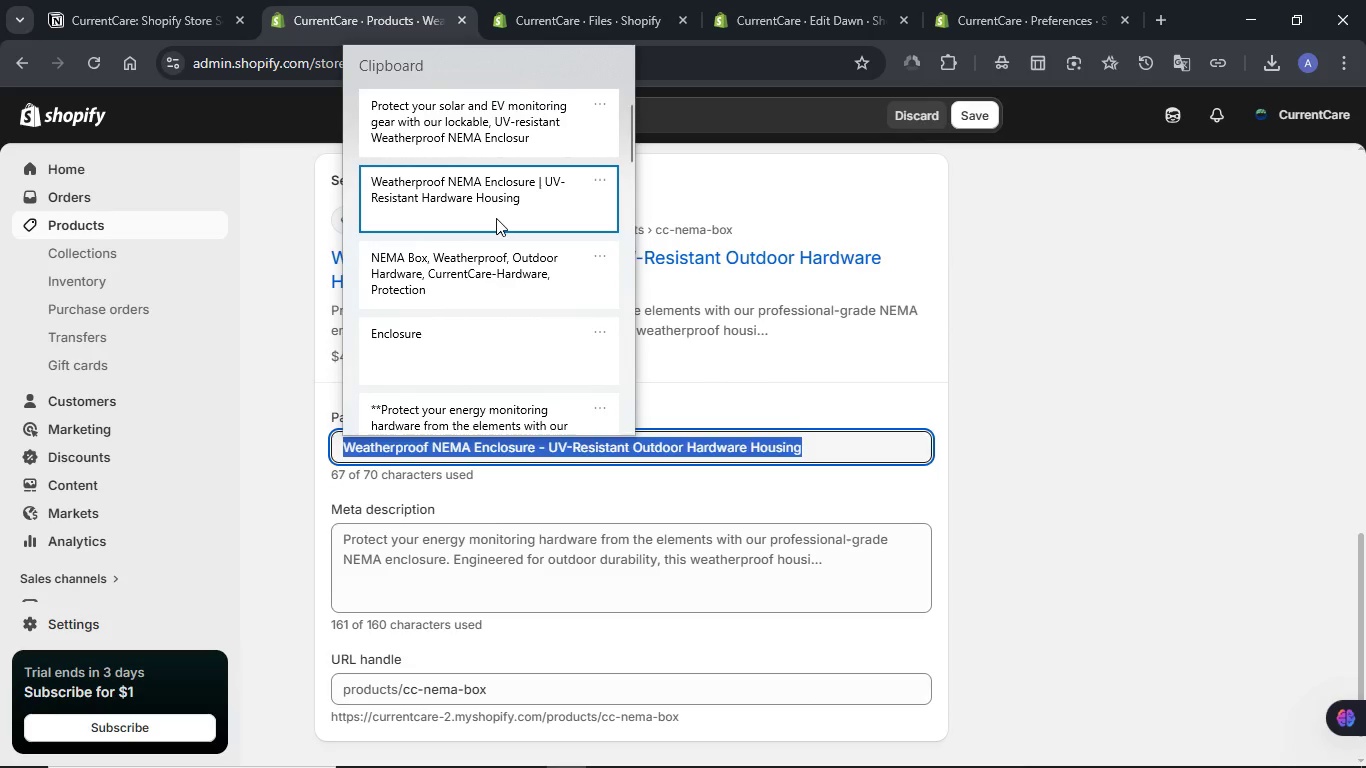 
key(Control+V)
 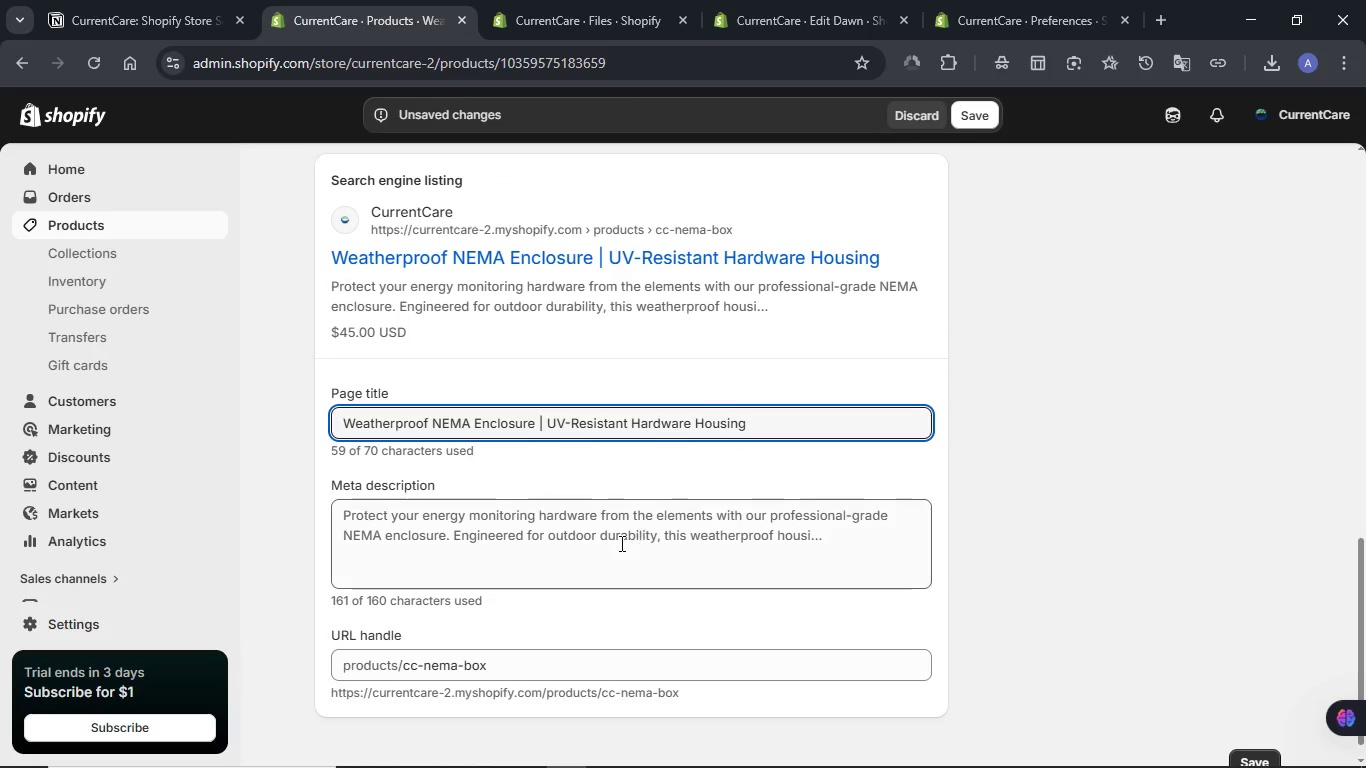 
left_click([620, 543])
 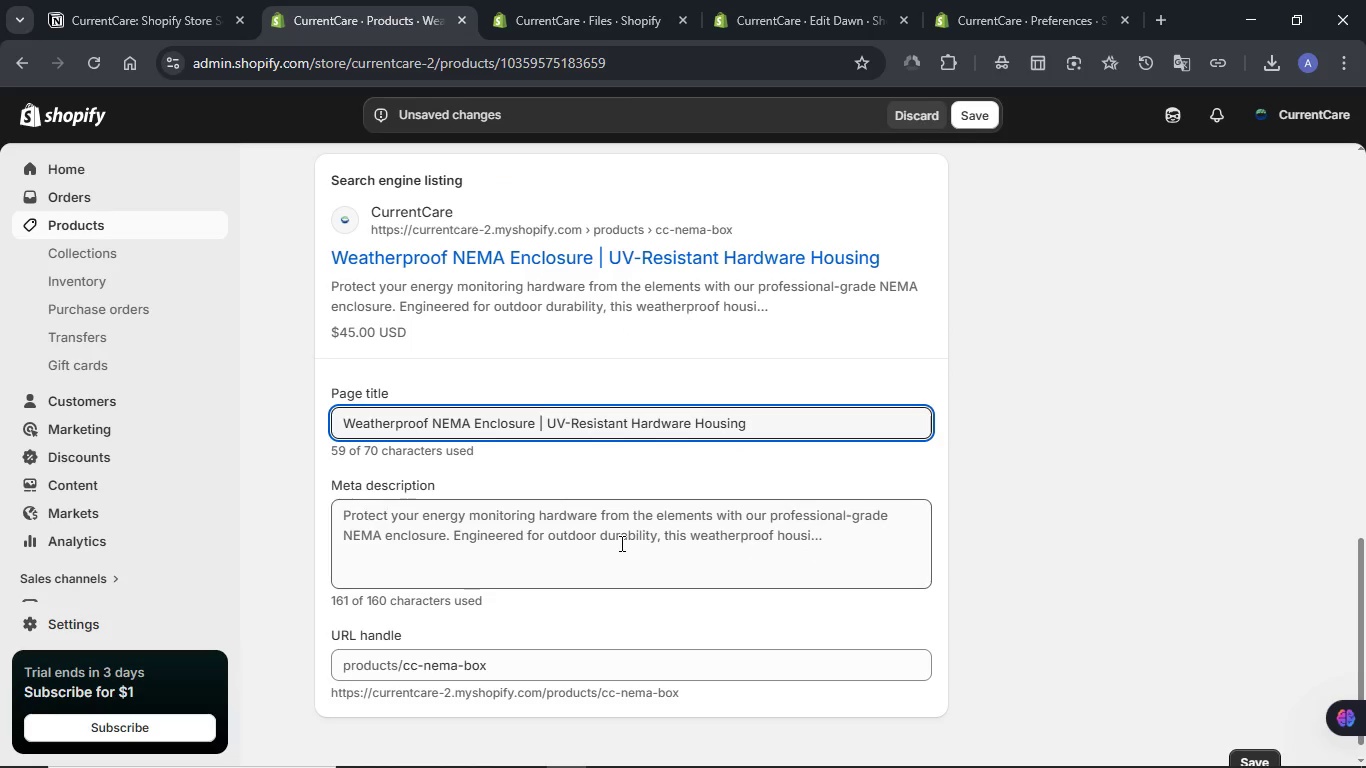 
key(Control+A)
 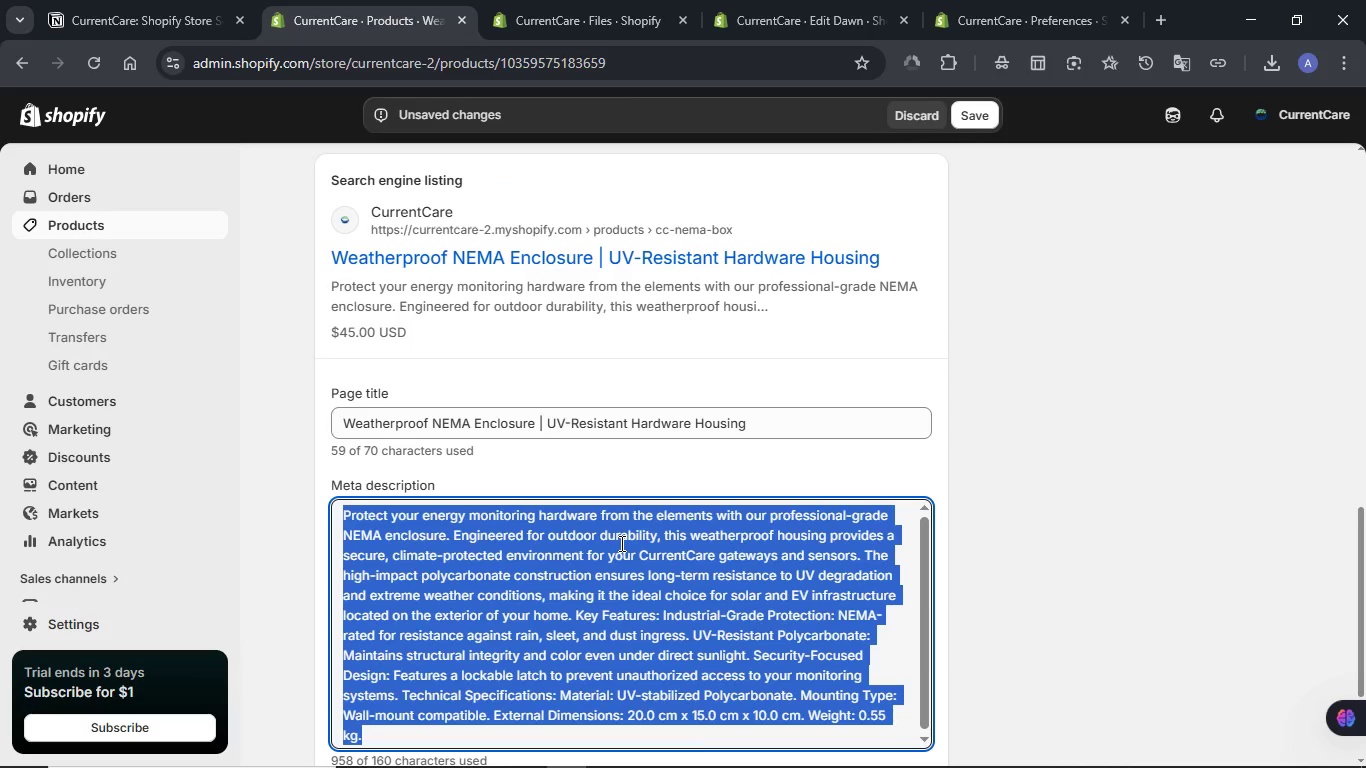 
key(Meta+V)
 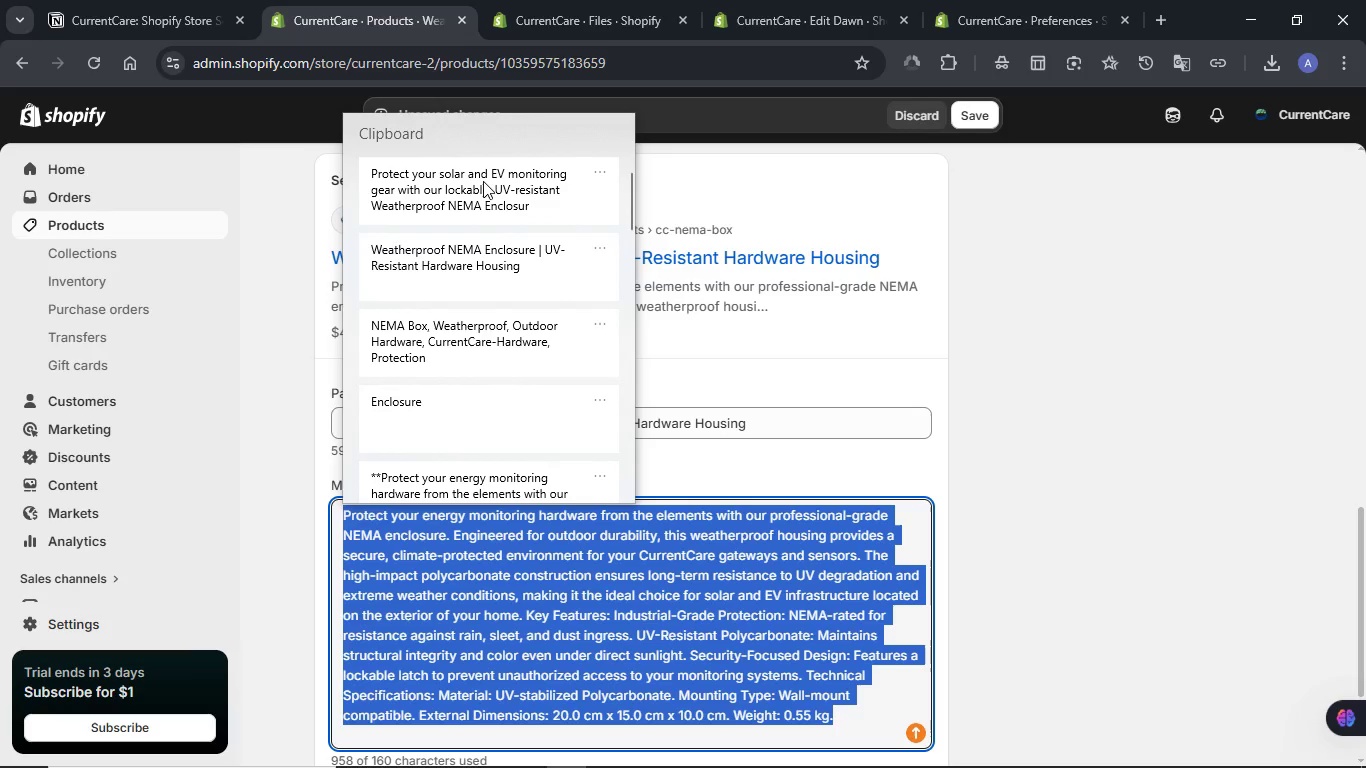 
left_click([483, 181])
 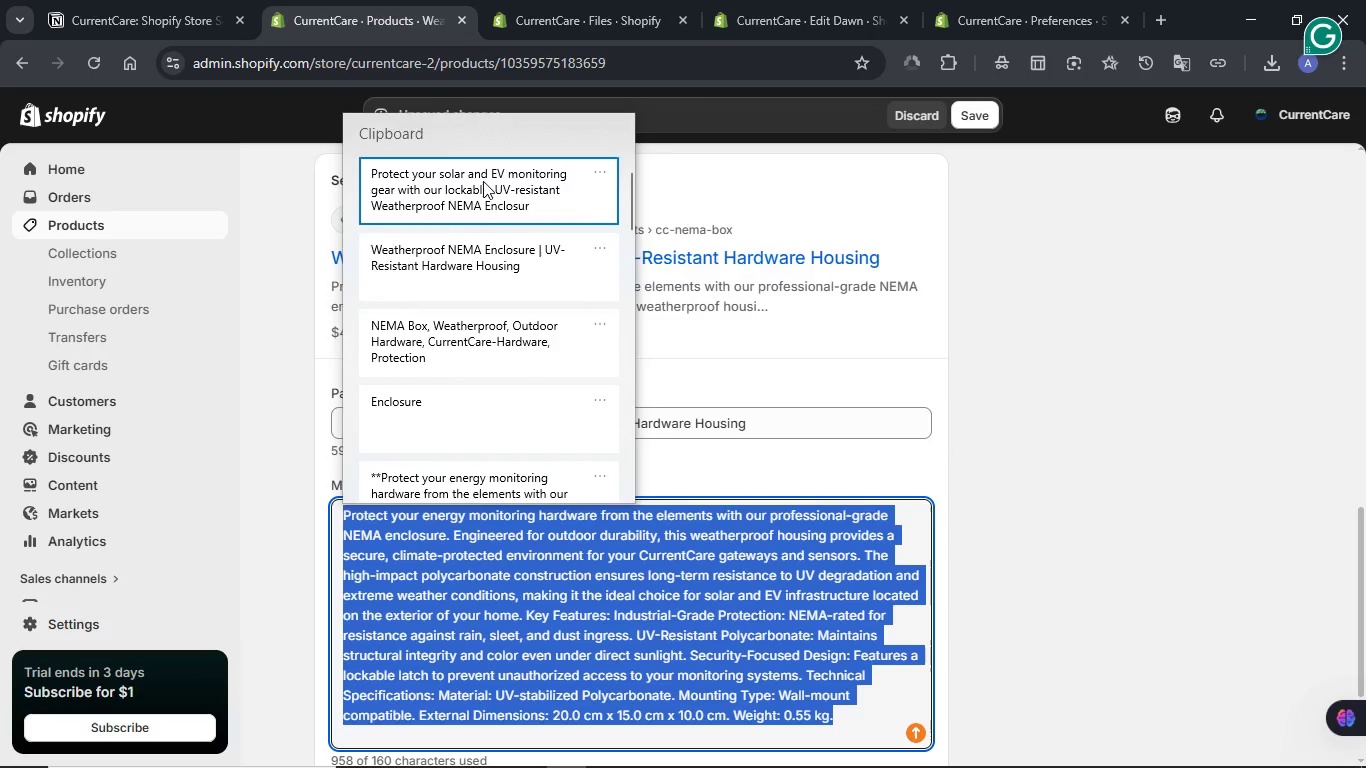 
key(Control+ControlLeft)
 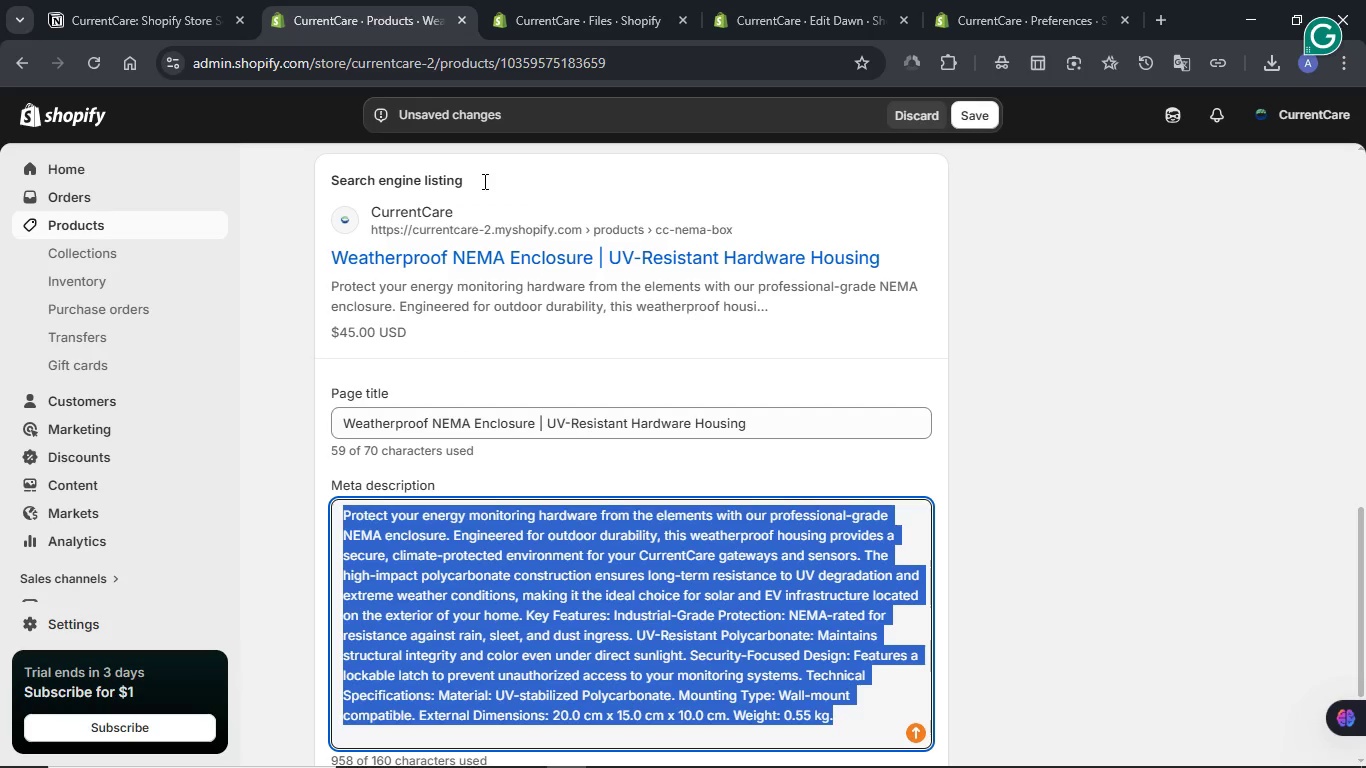 
key(Control+V)
 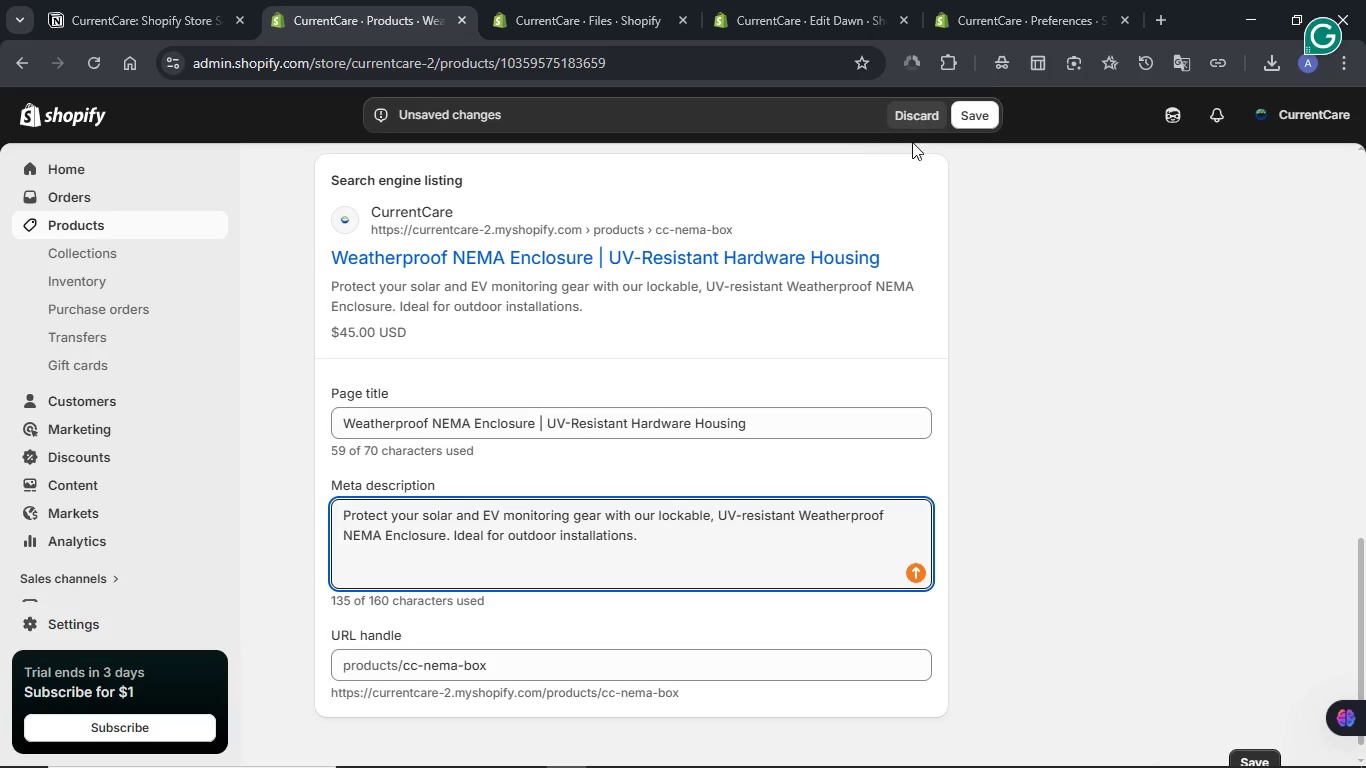 
left_click([985, 111])
 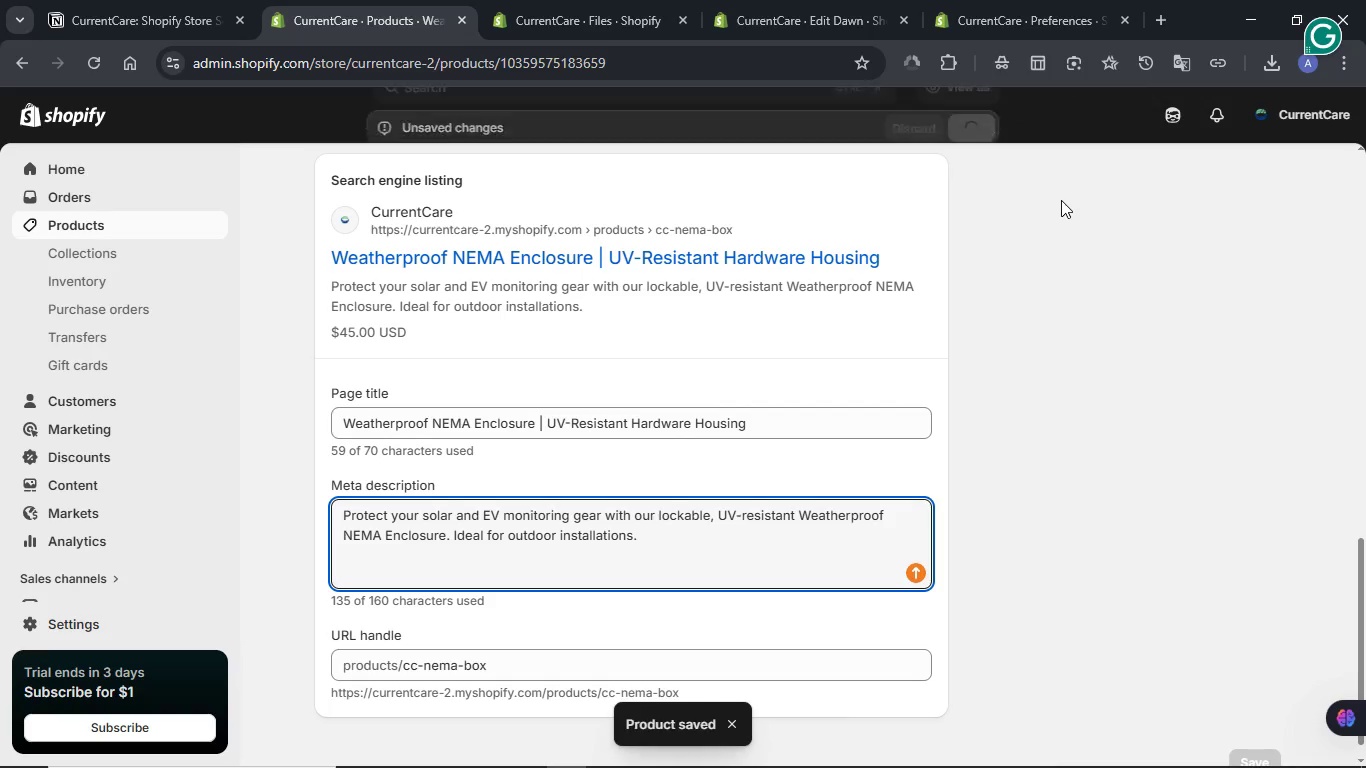 
wait(13.67)
 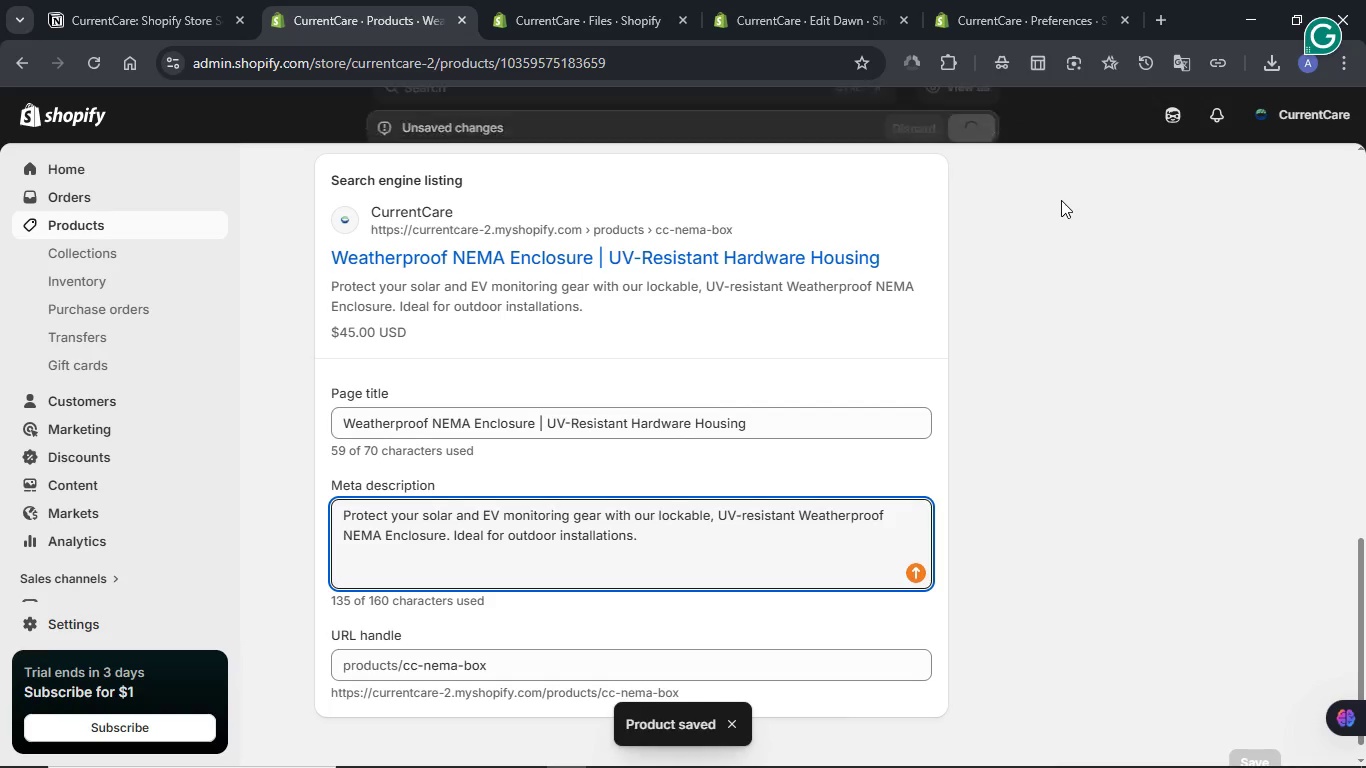 
scroll: coordinate [1030, 311], scroll_direction: up, amount: 2.0
 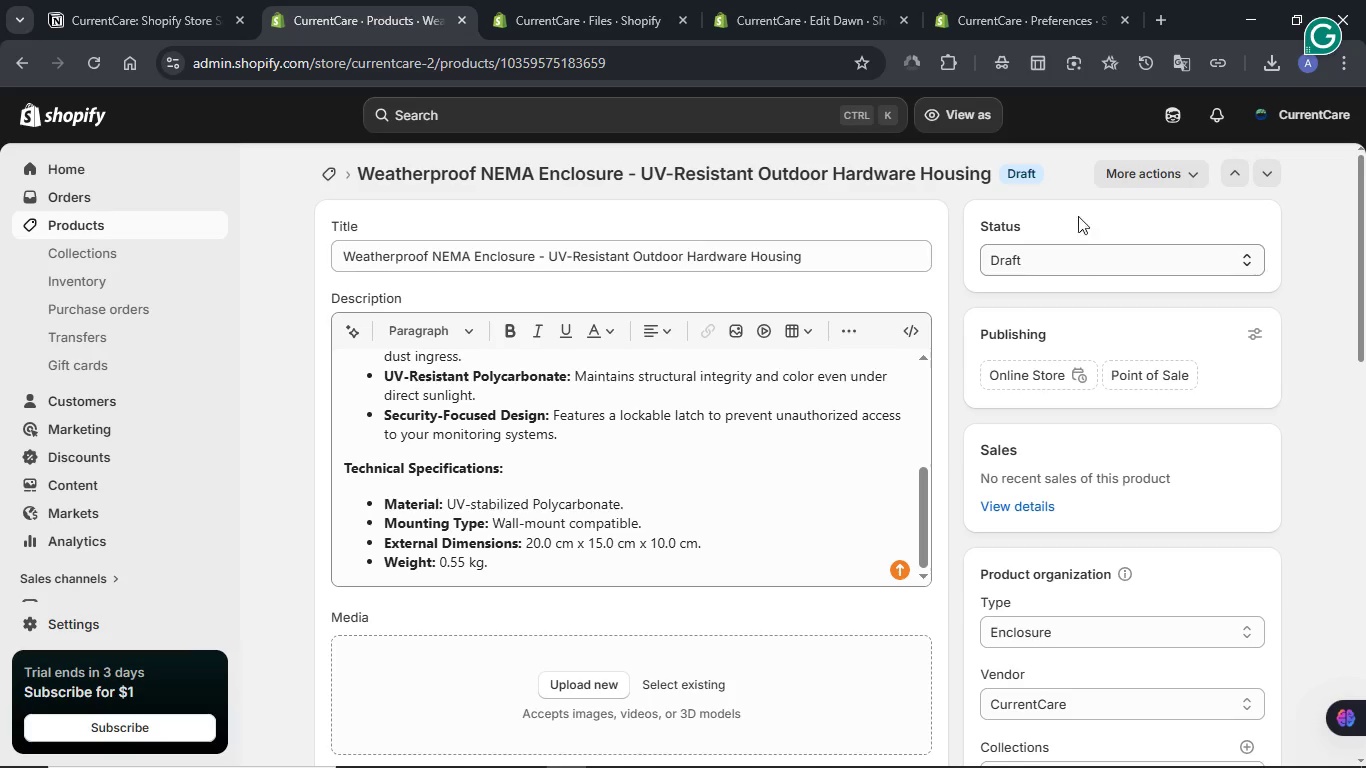 
wait(6.19)
 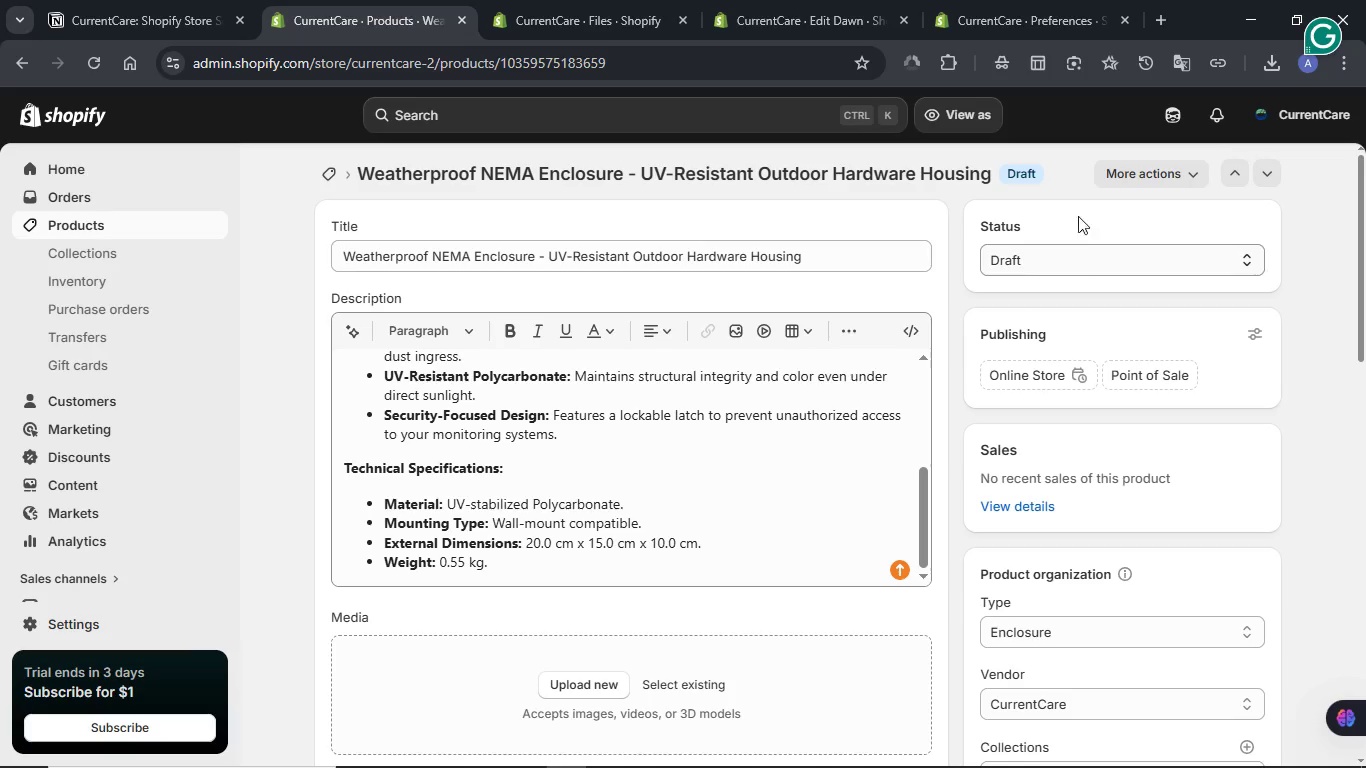 
left_click([1164, 113])
 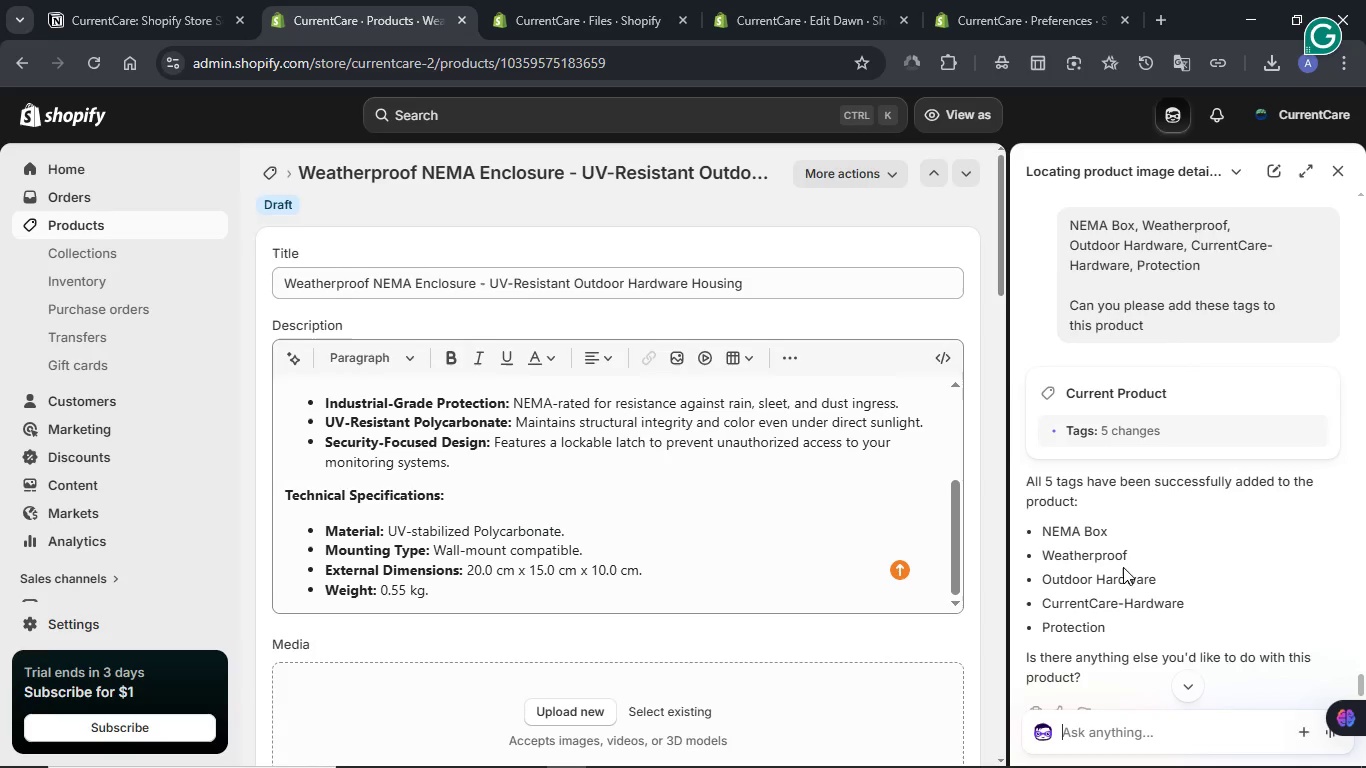 
scroll: coordinate [1217, 667], scroll_direction: down, amount: 2.0
 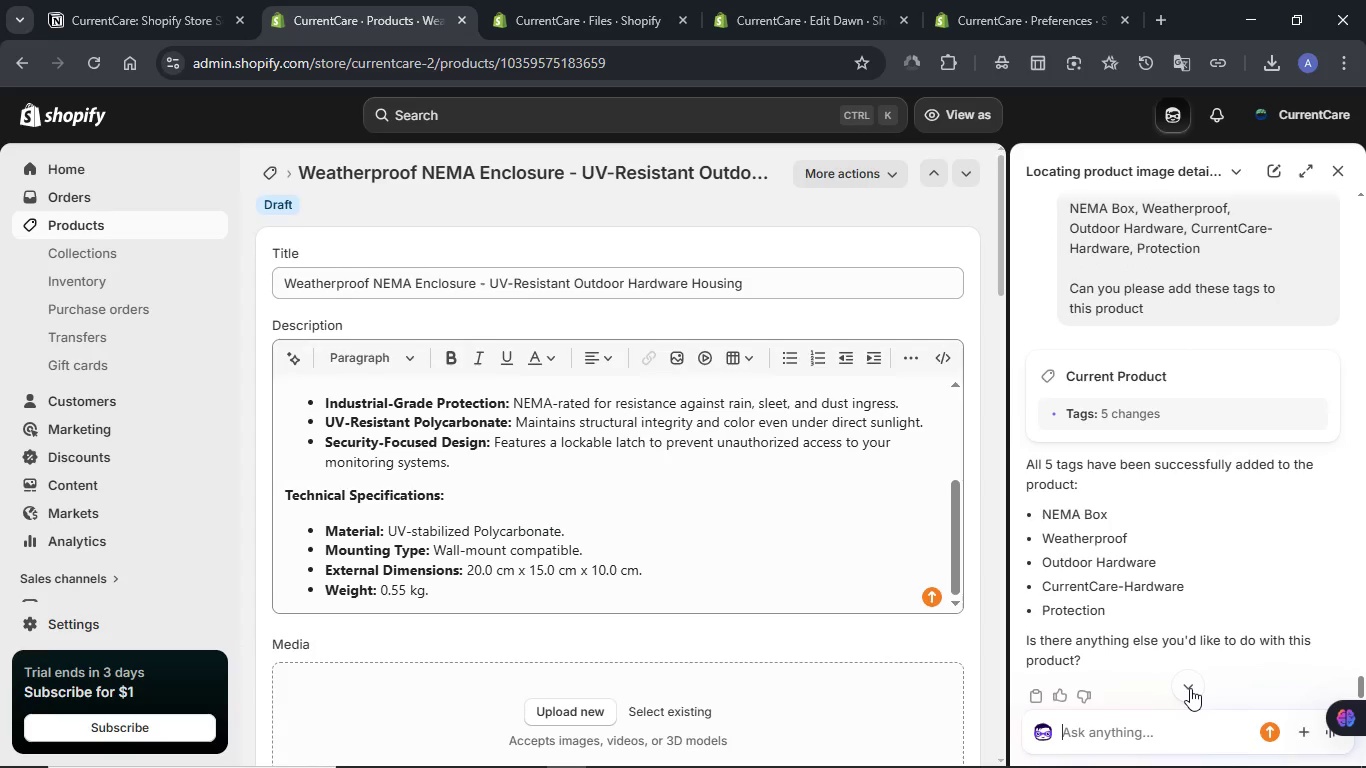 
left_click([1190, 688])
 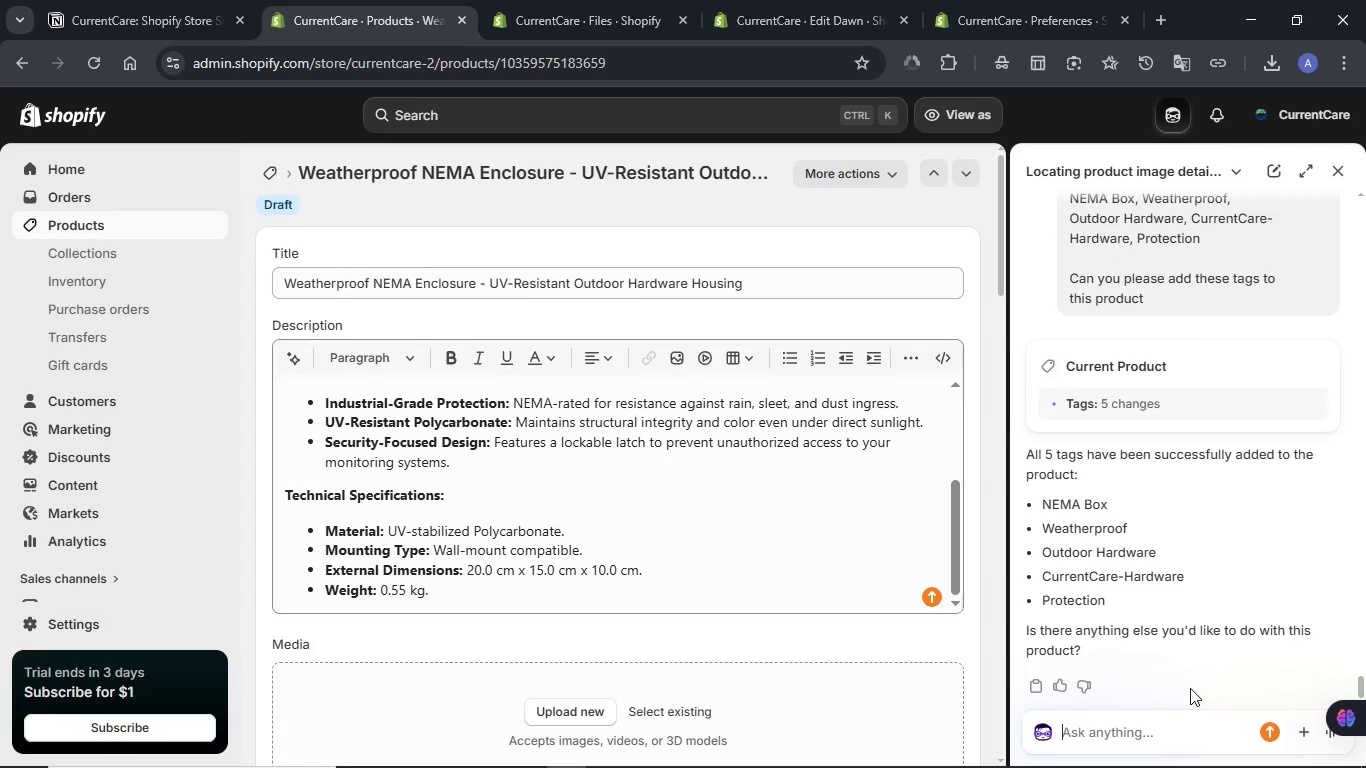 
type(Let's generate an image for this product)
 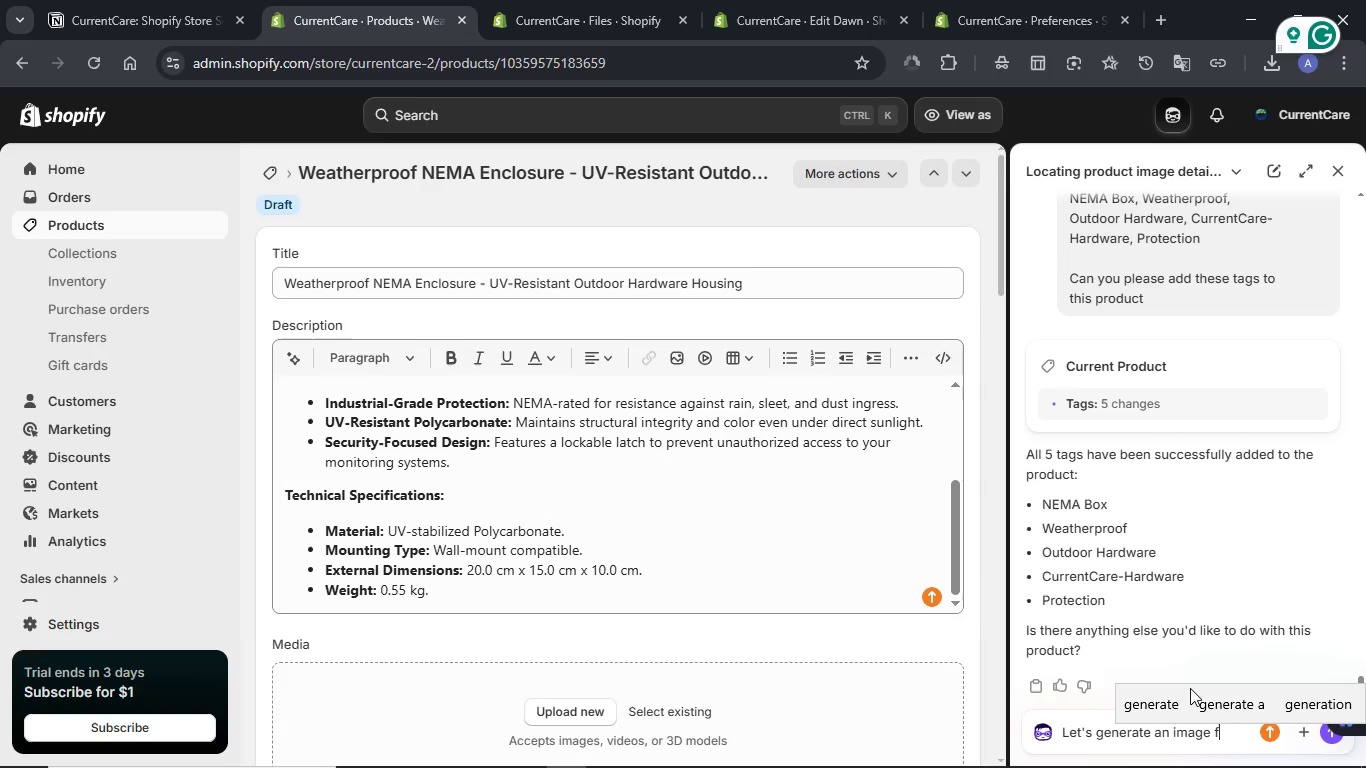 
wait(9.08)
 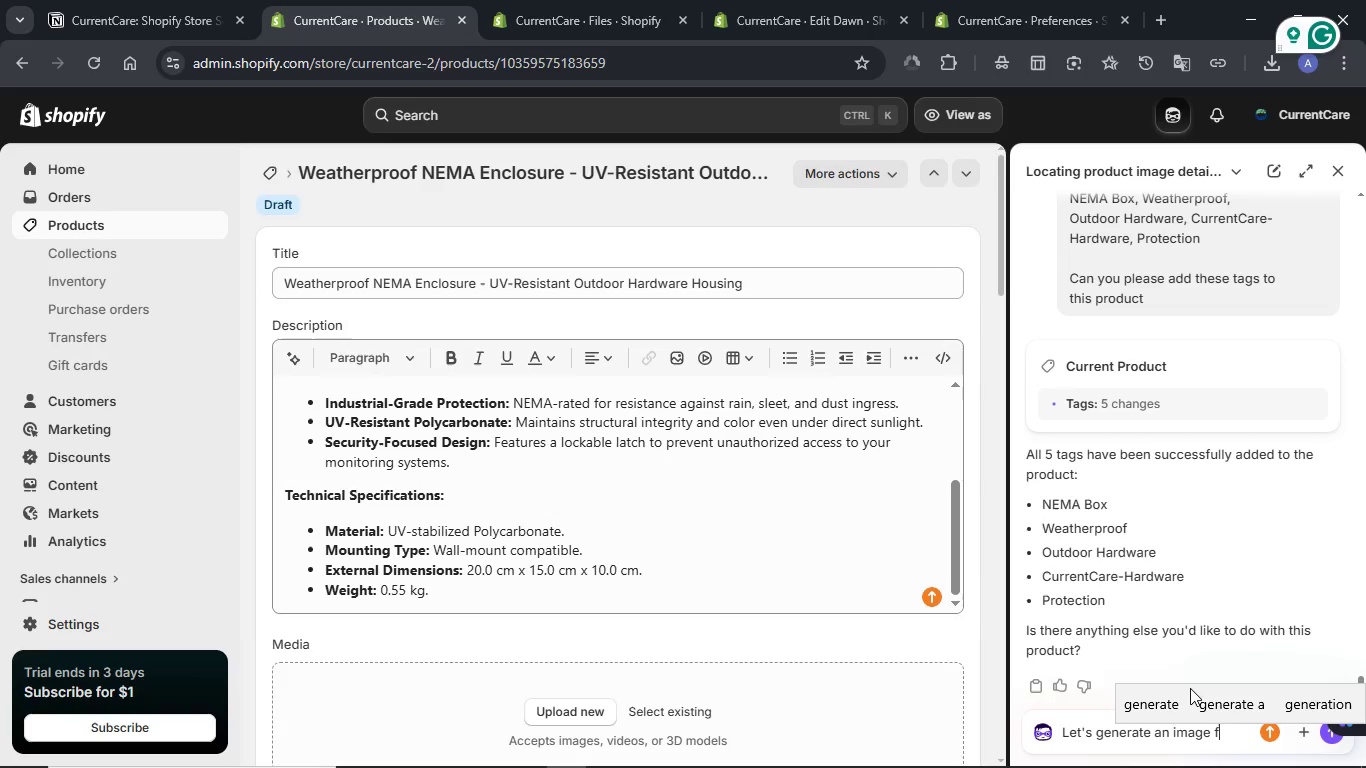 
type( a clear white bak)
 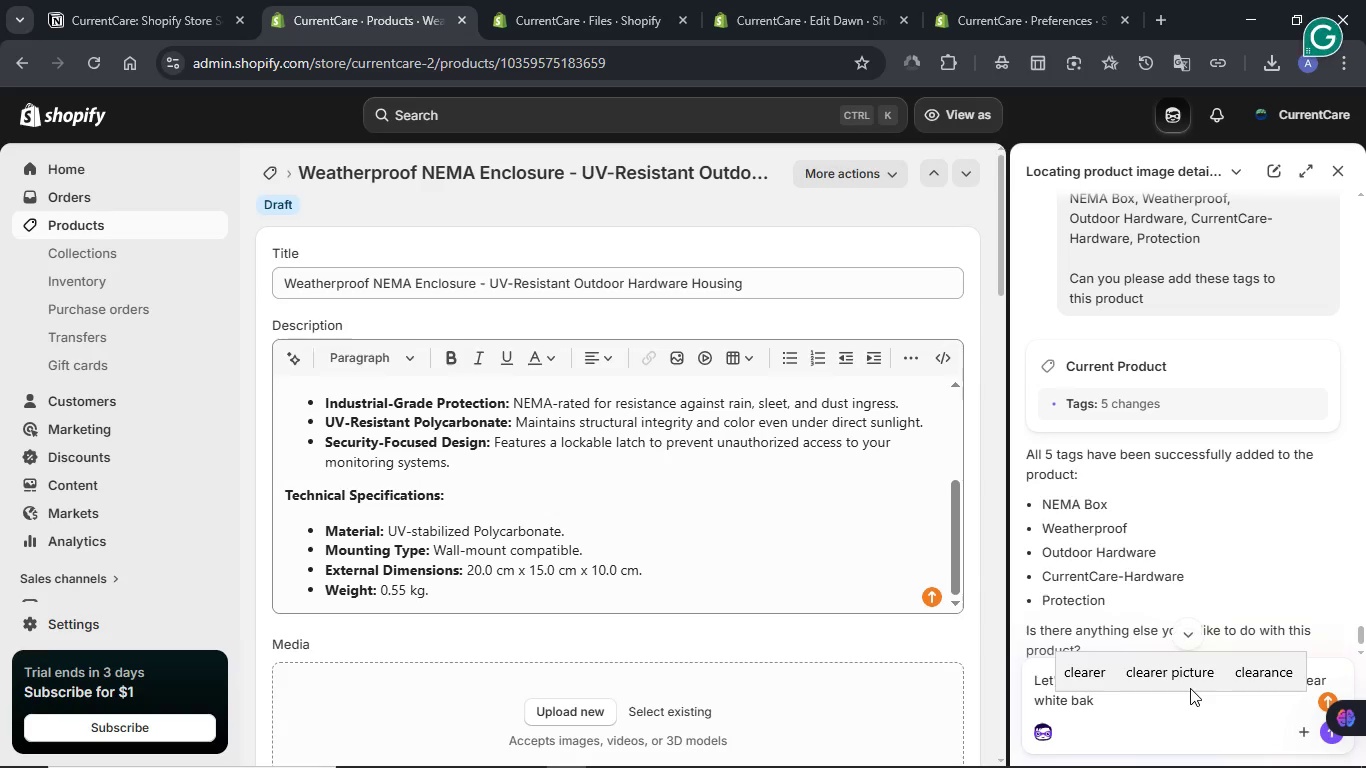 
wait(6.11)
 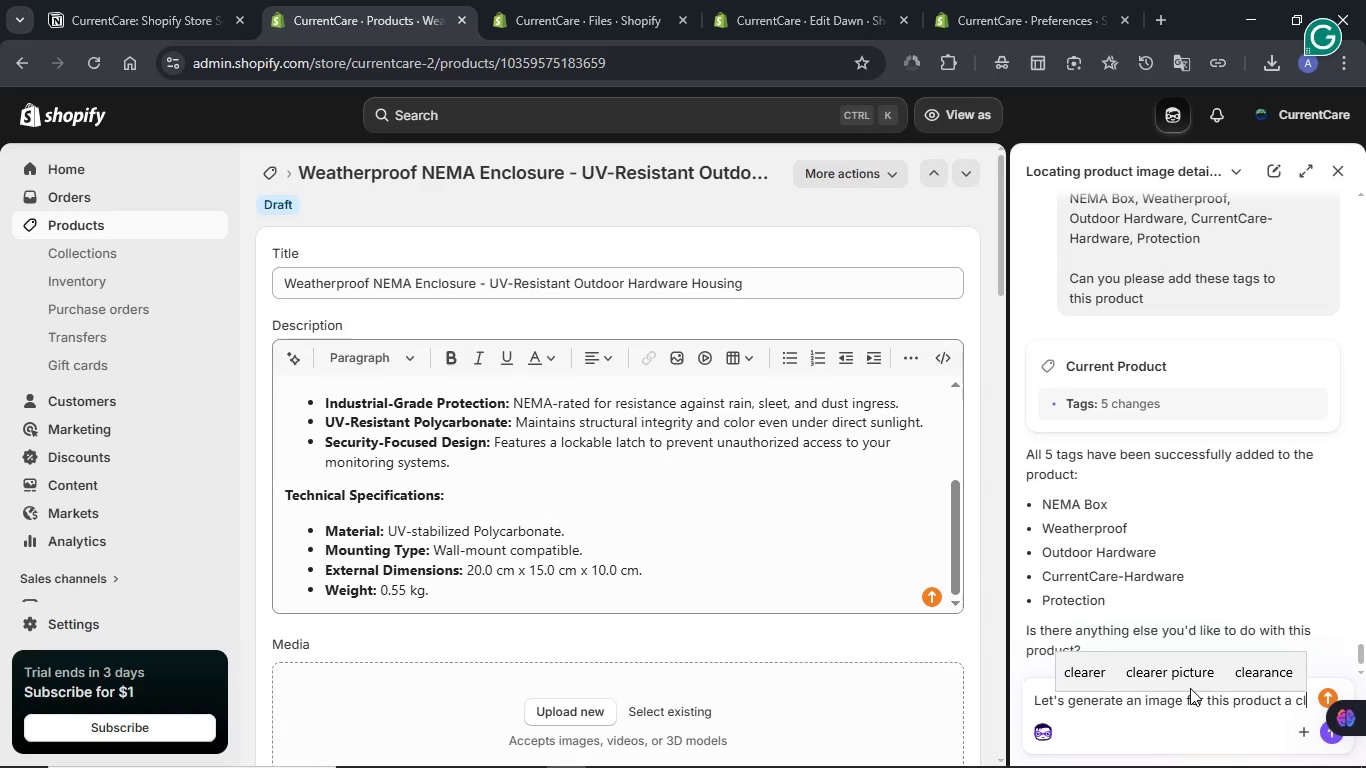 
key(Backspace)
type(ckgroung please)
 